 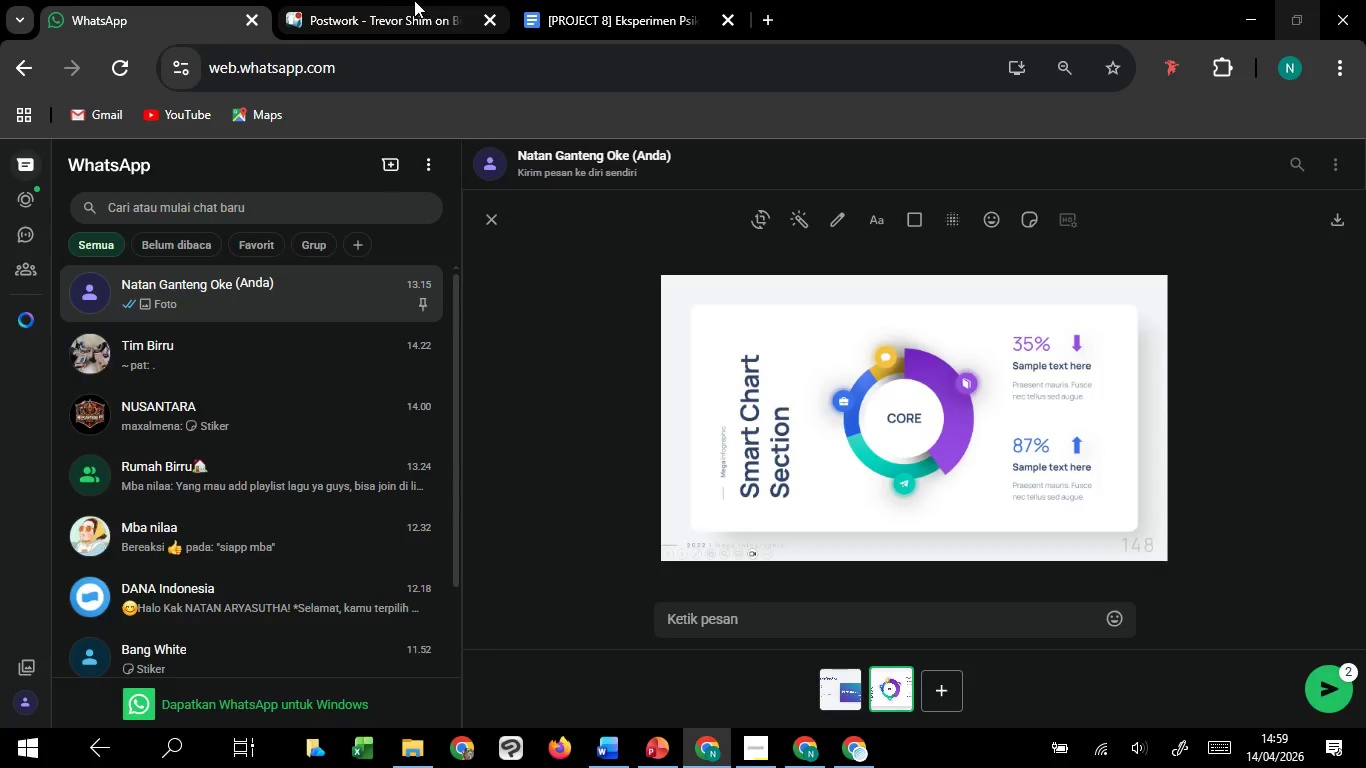 
mouse_move([732, 709])
 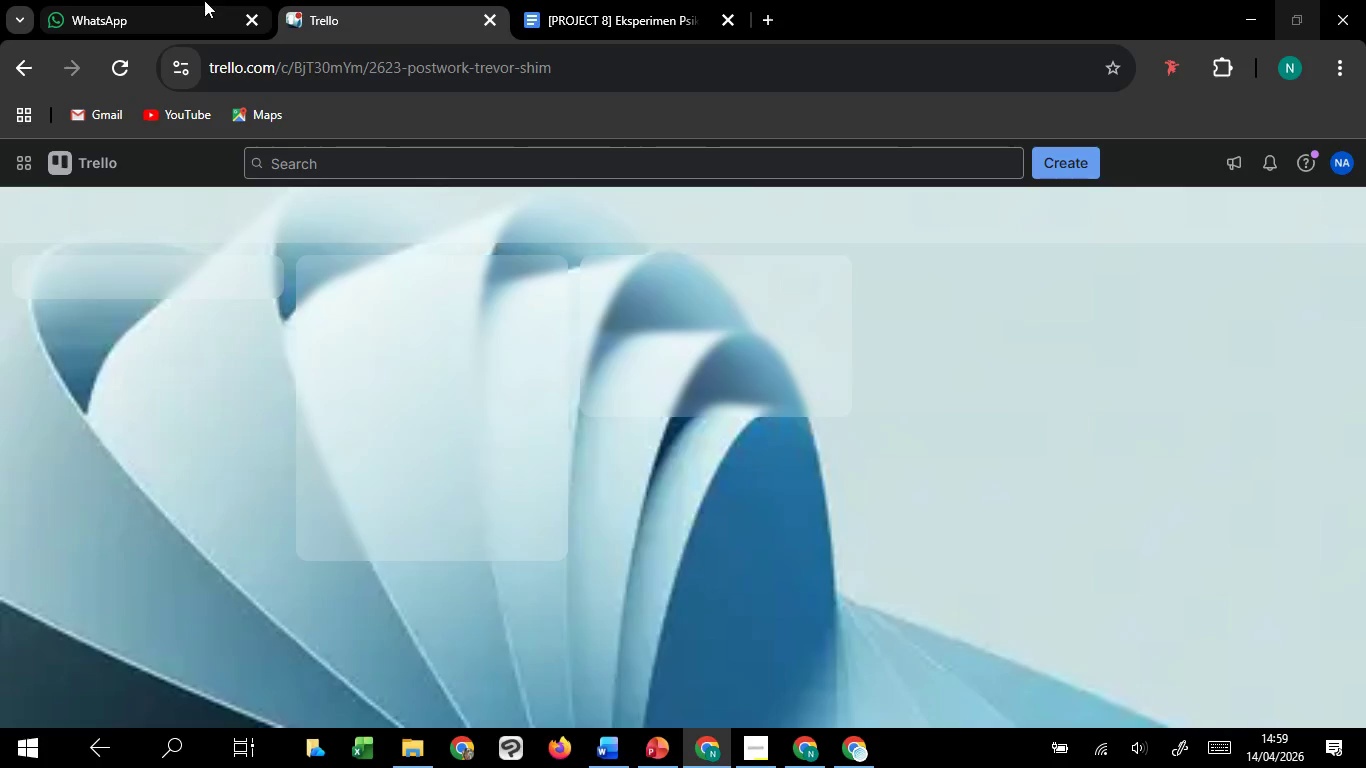 
left_click([204, 0])
 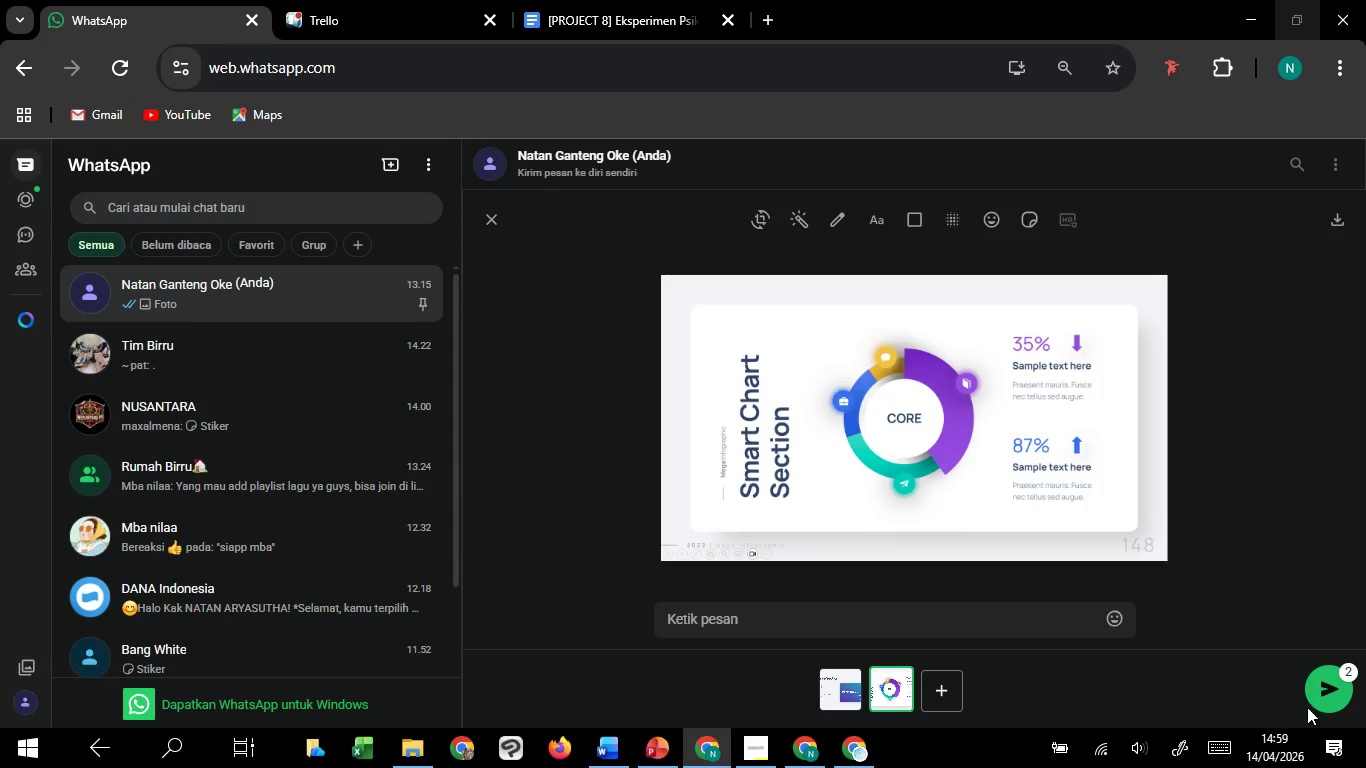 
left_click([1322, 702])
 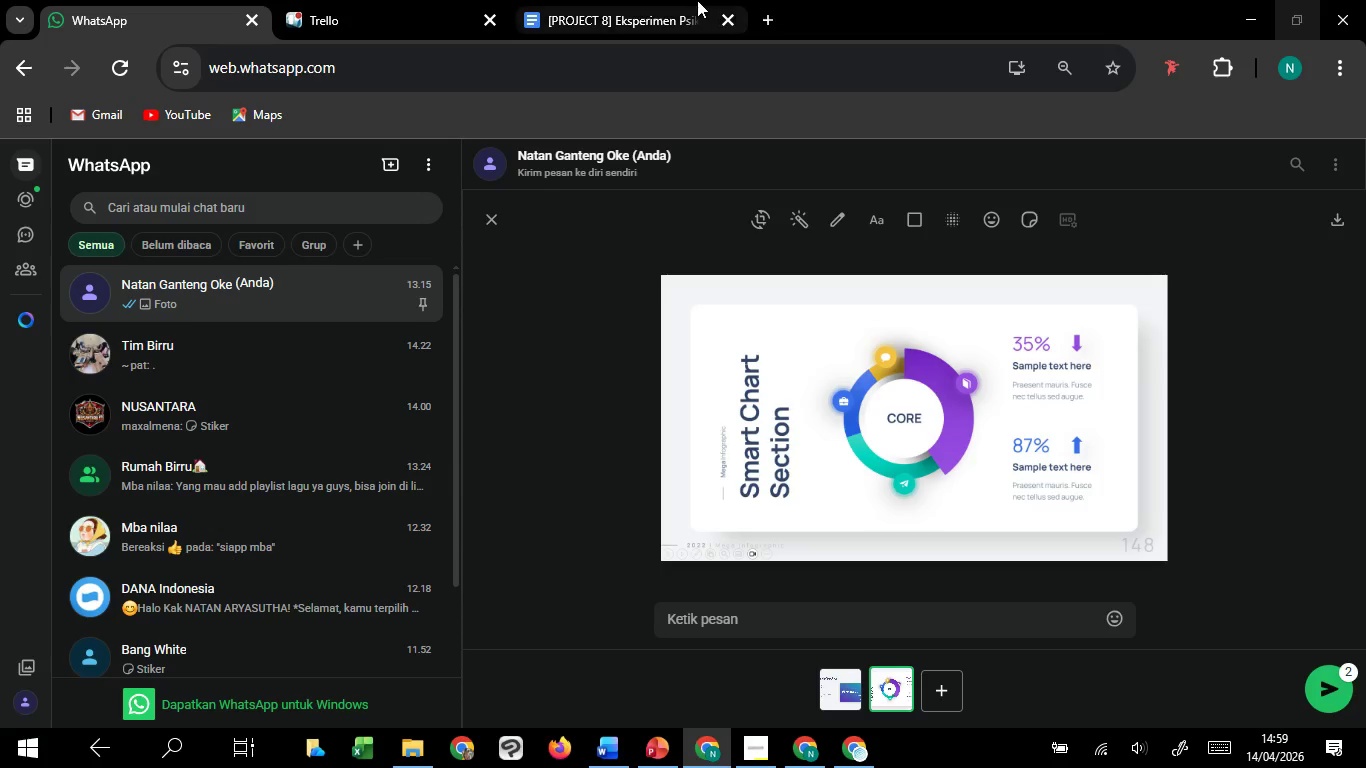 
left_click([697, 0])
 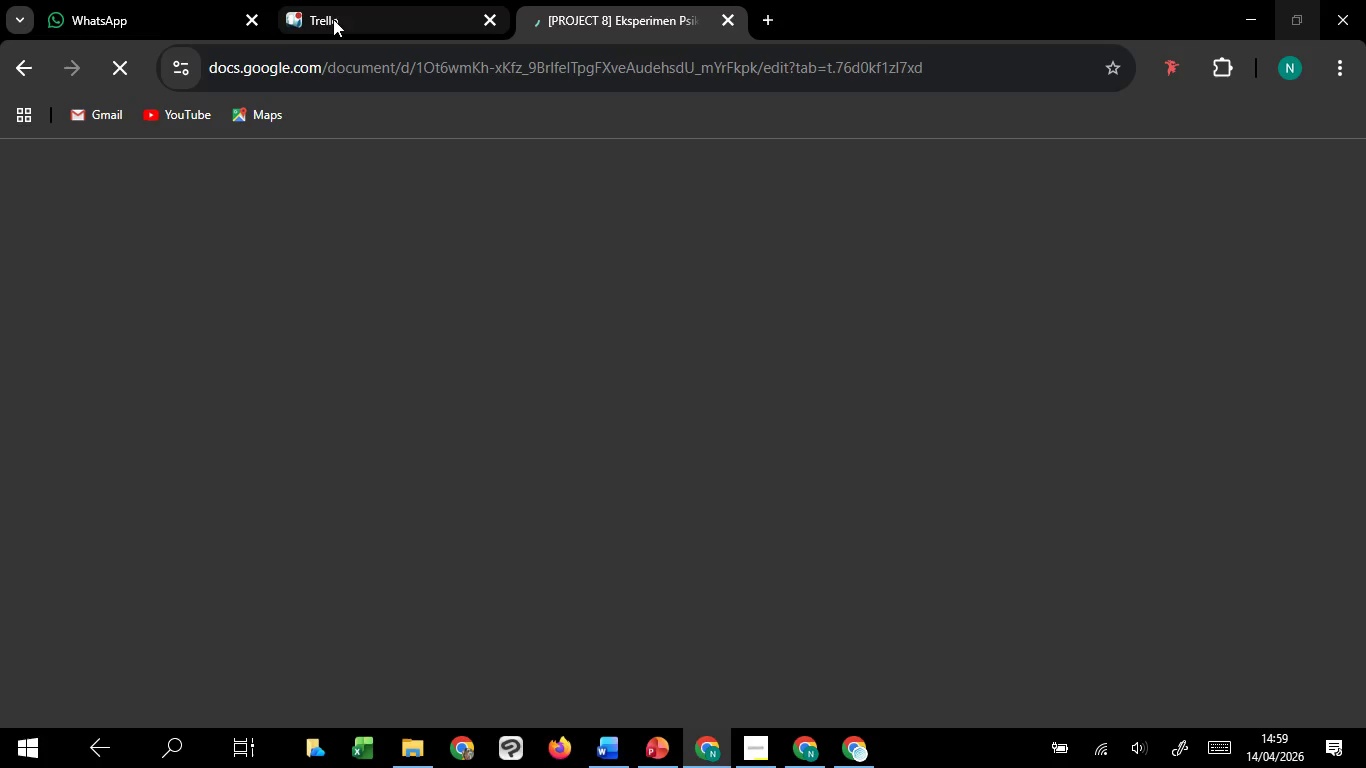 
left_click([176, 0])
 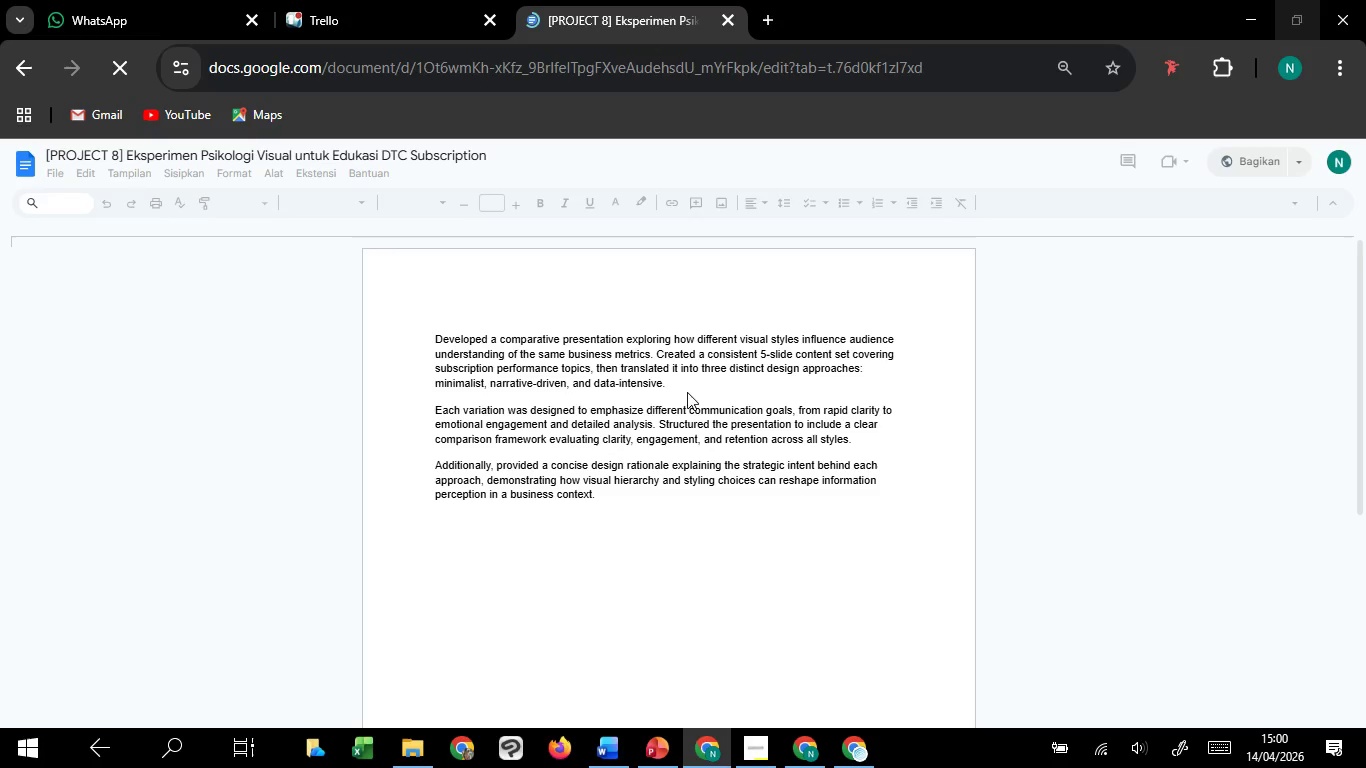 
scroll: coordinate [662, 397], scroll_direction: up, amount: 4.0
 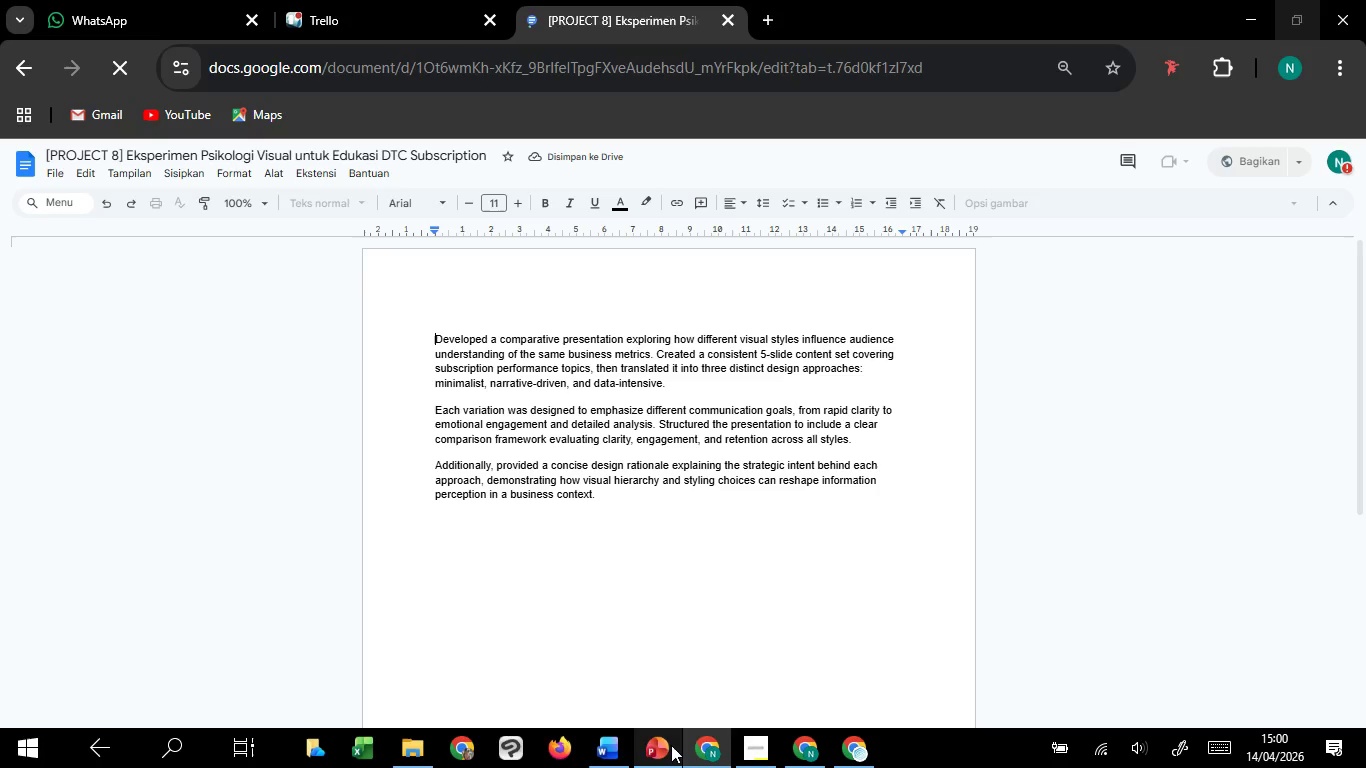 
left_click([722, 668])
 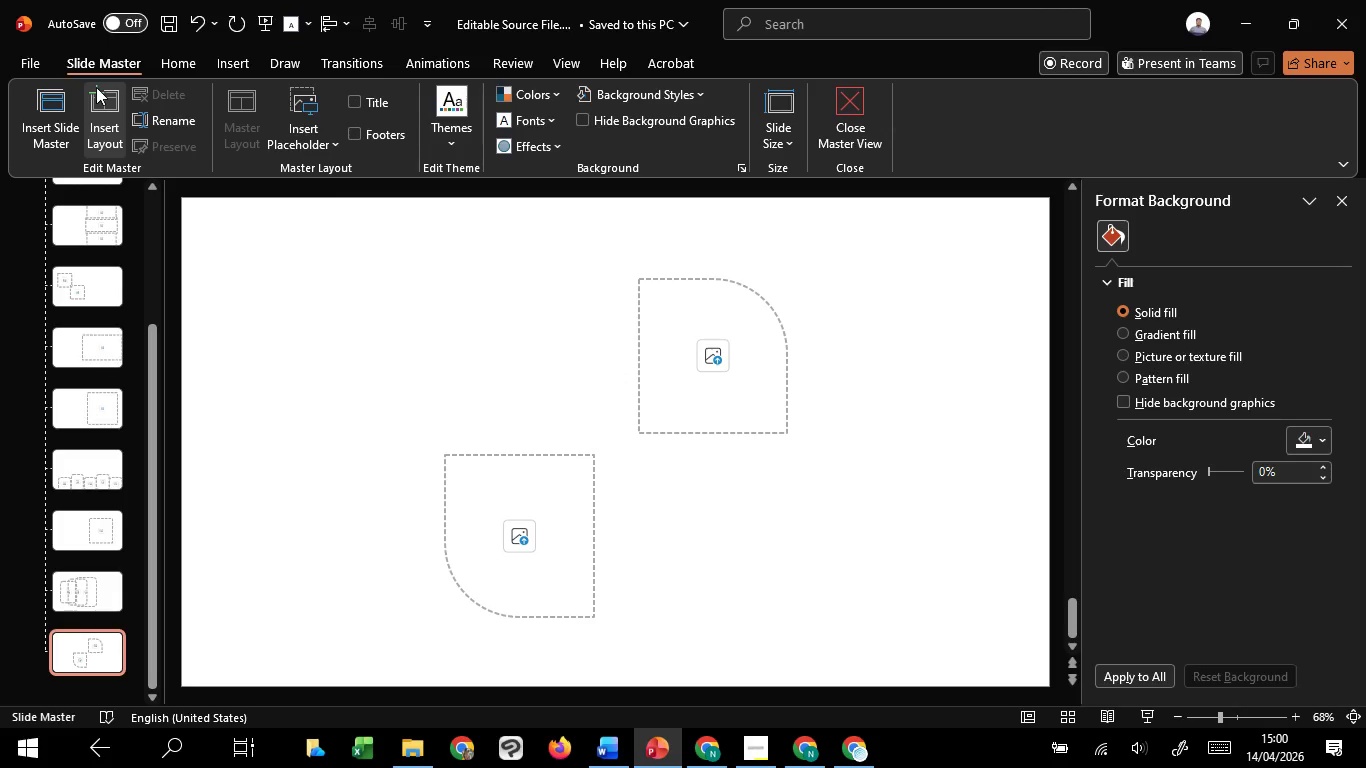 
left_click([96, 87])
 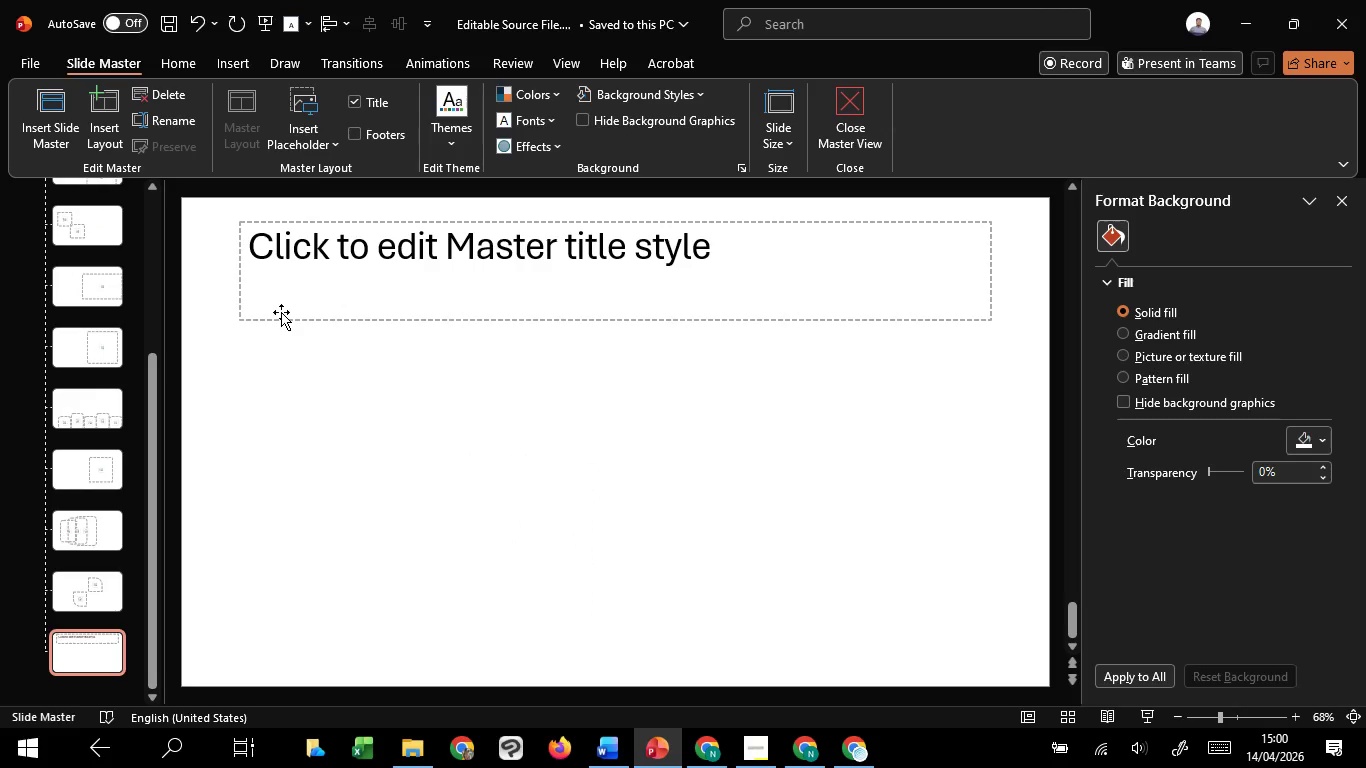 
left_click([281, 312])
 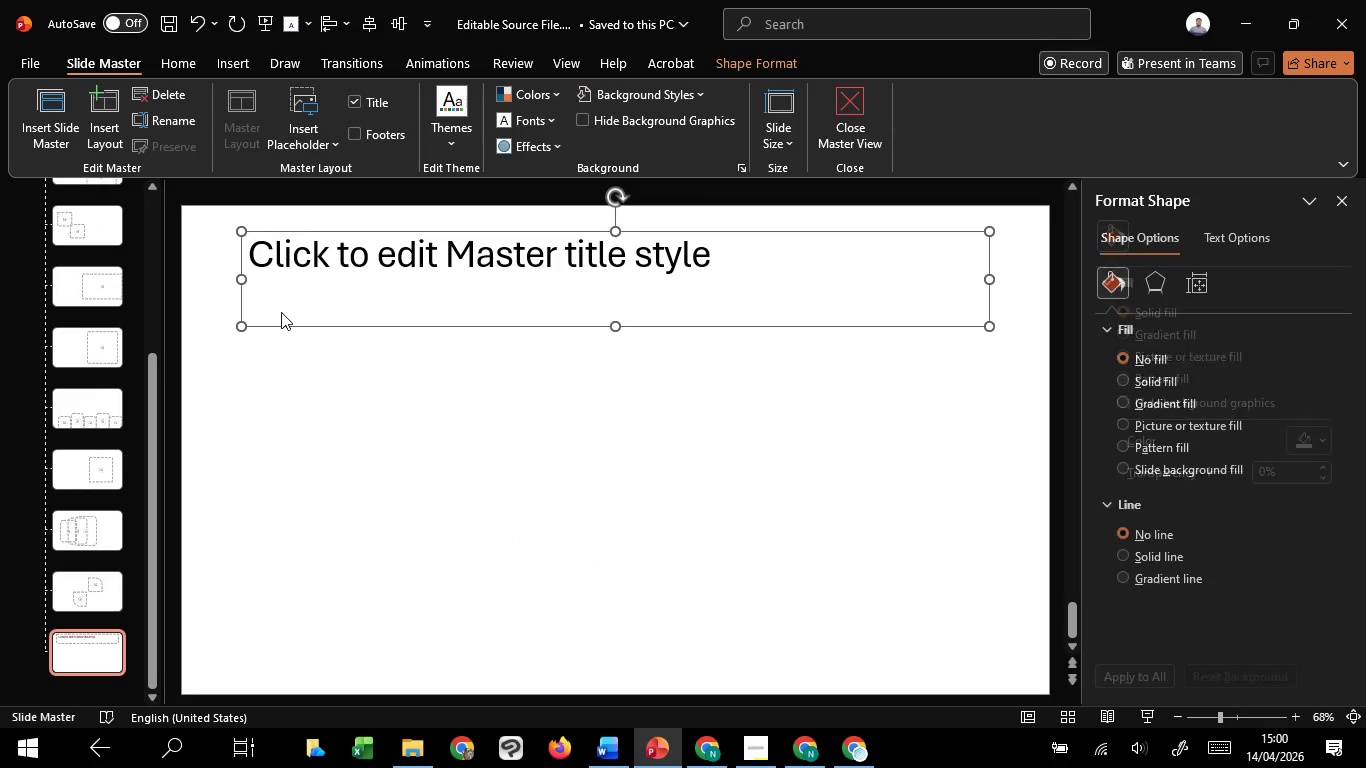 
key(Delete)
 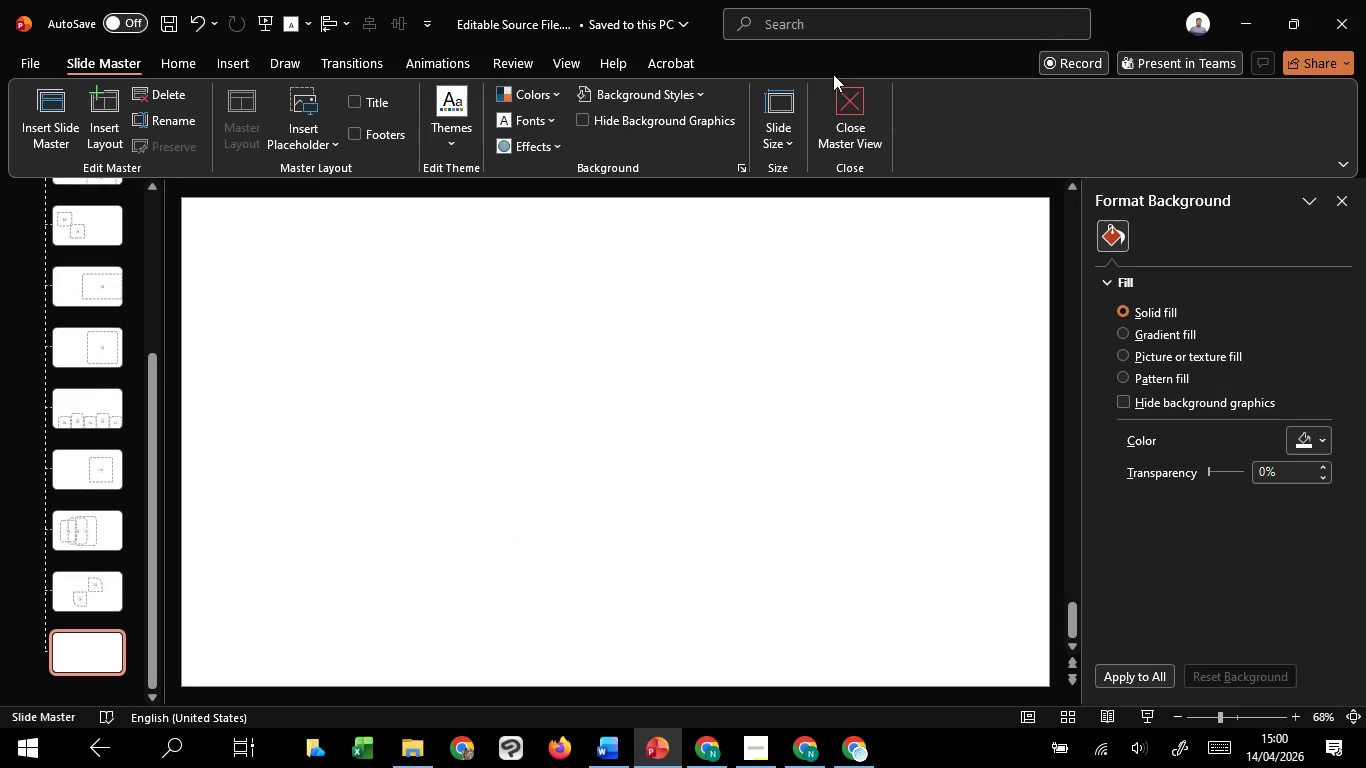 
left_click([852, 99])
 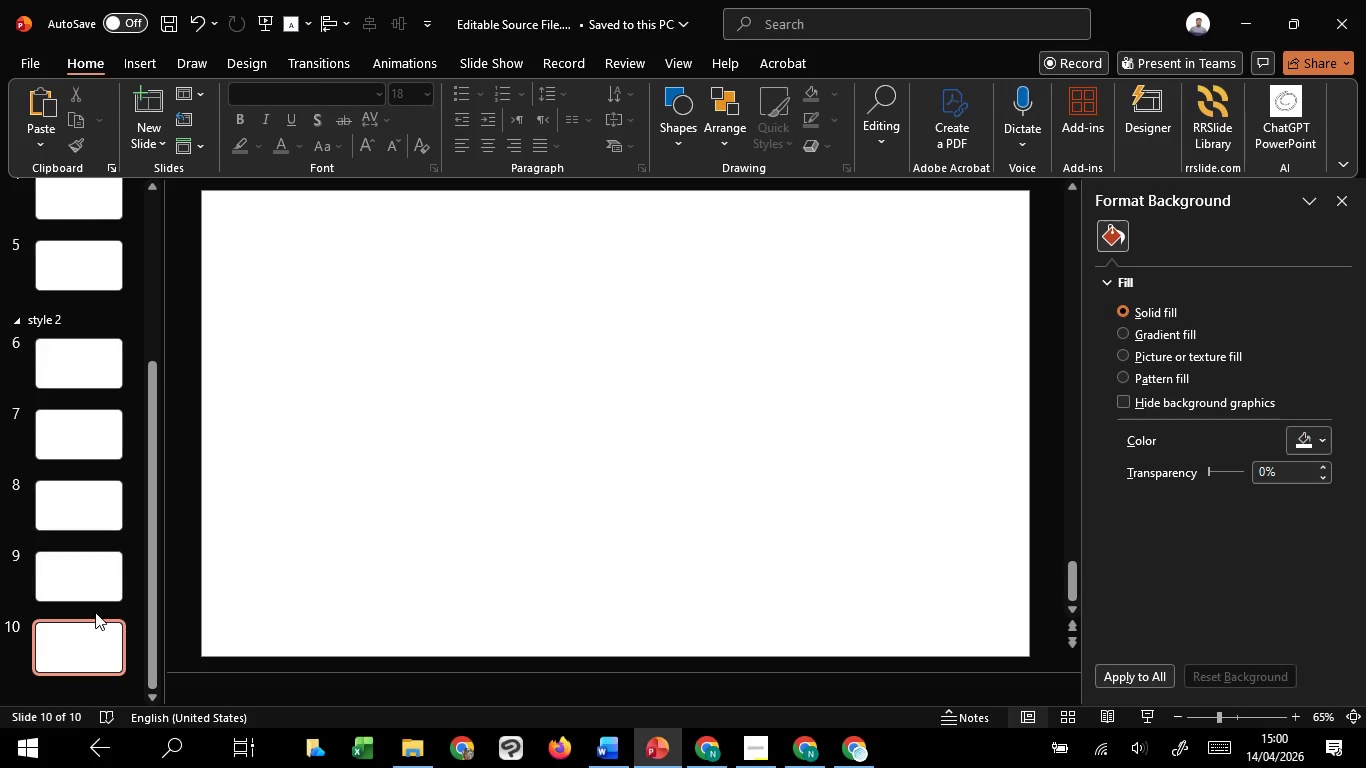 
left_click([78, 604])
 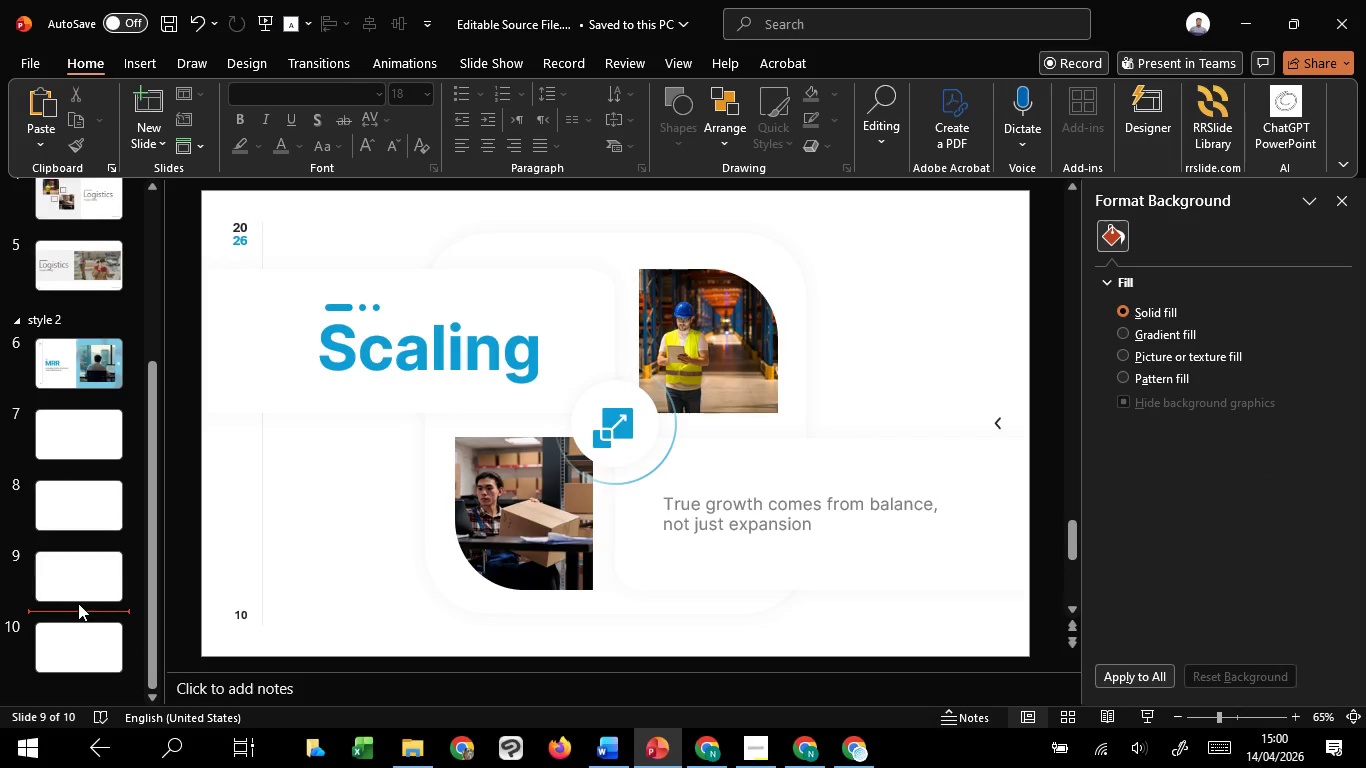 
right_click([78, 603])
 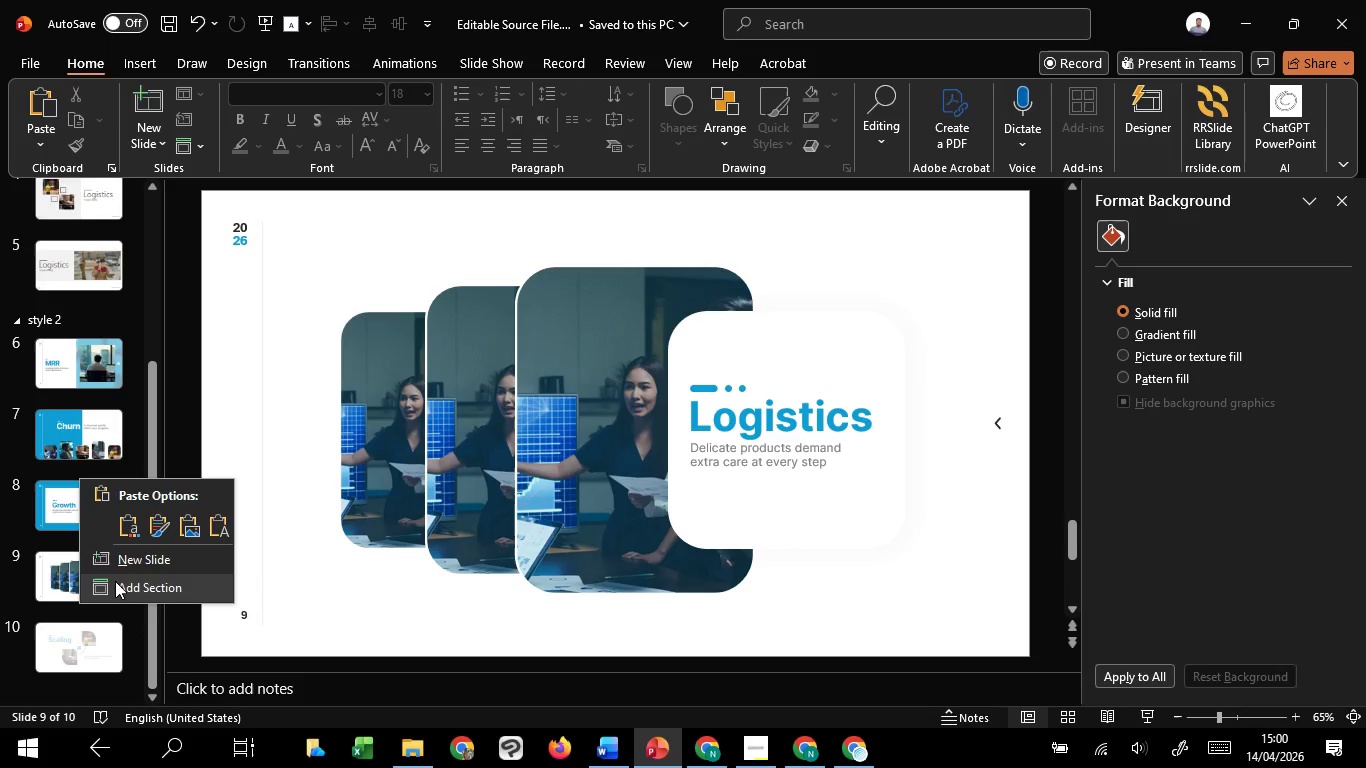 
left_click([115, 581])
 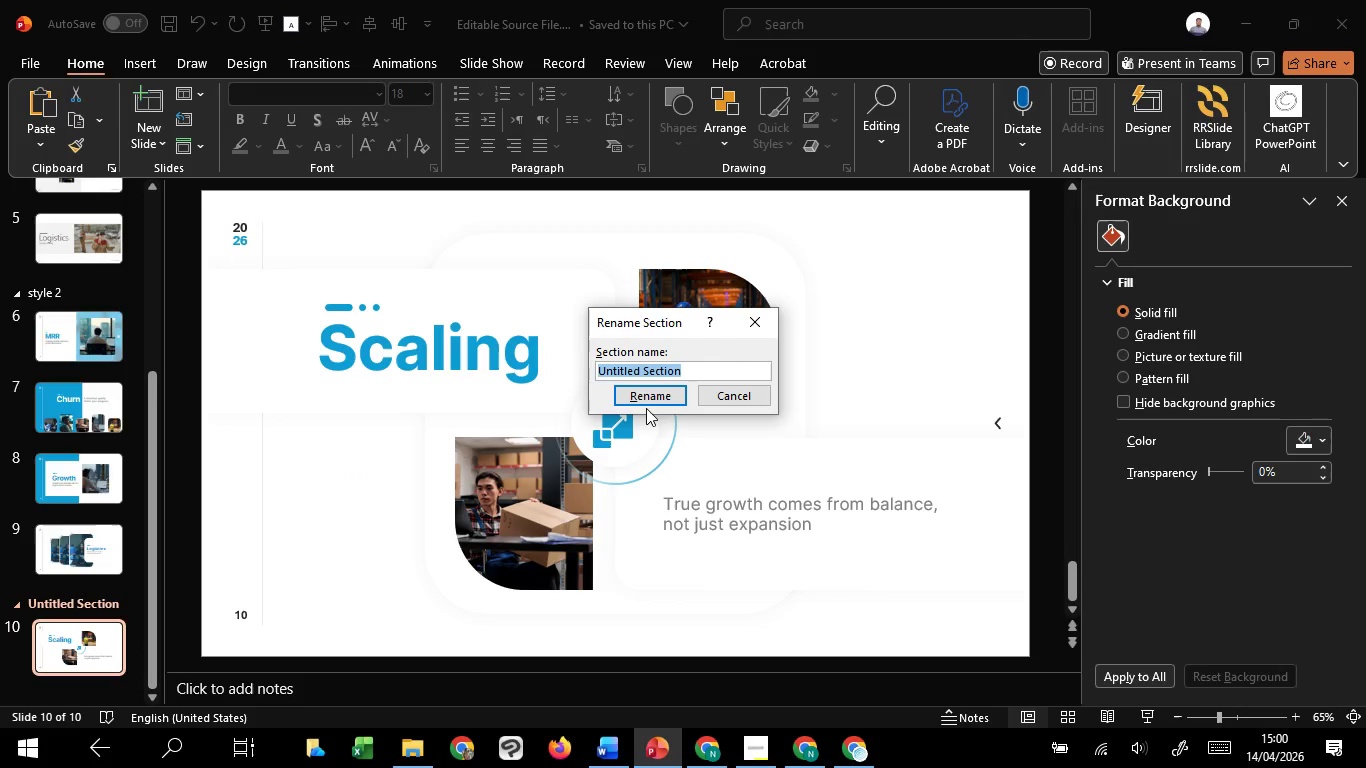 
key(Backspace)
type(SST)
 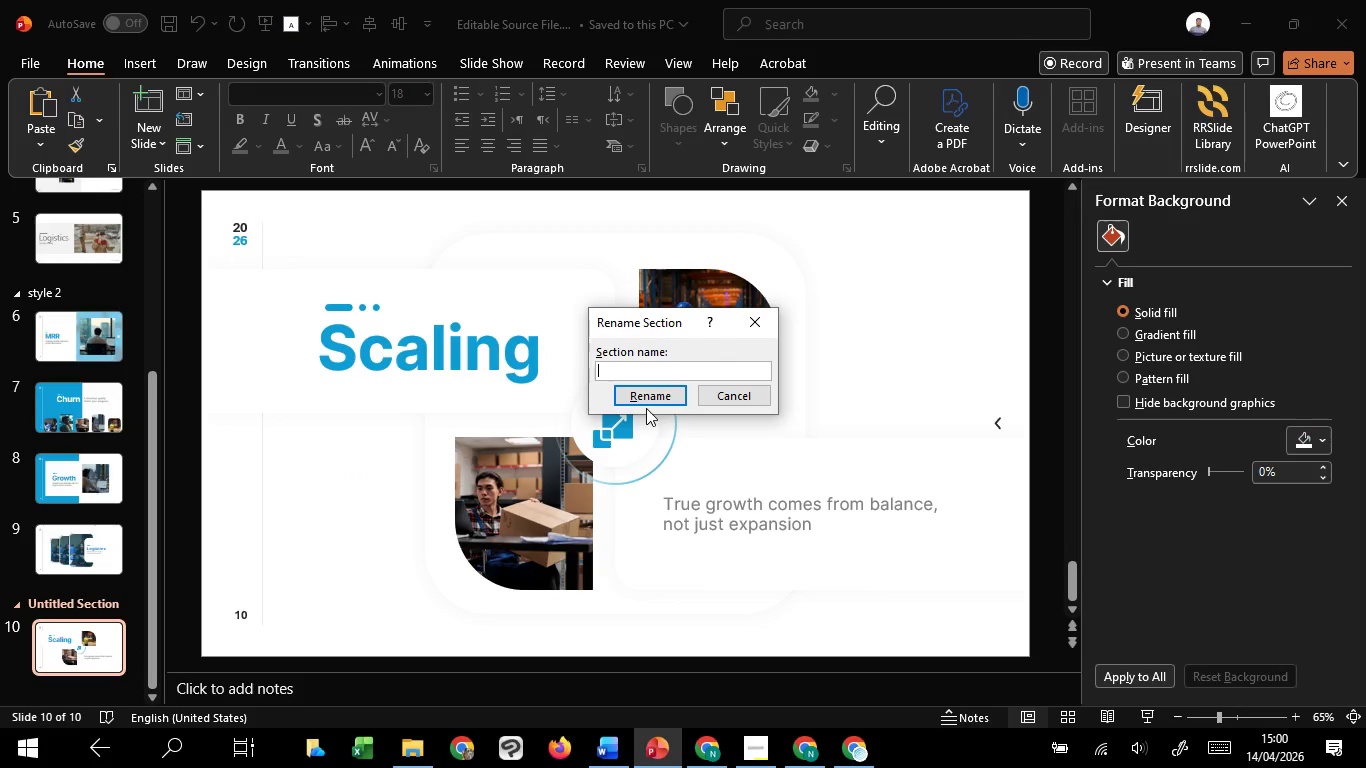 
hold_key(key=CapsLock, duration=0.38)
 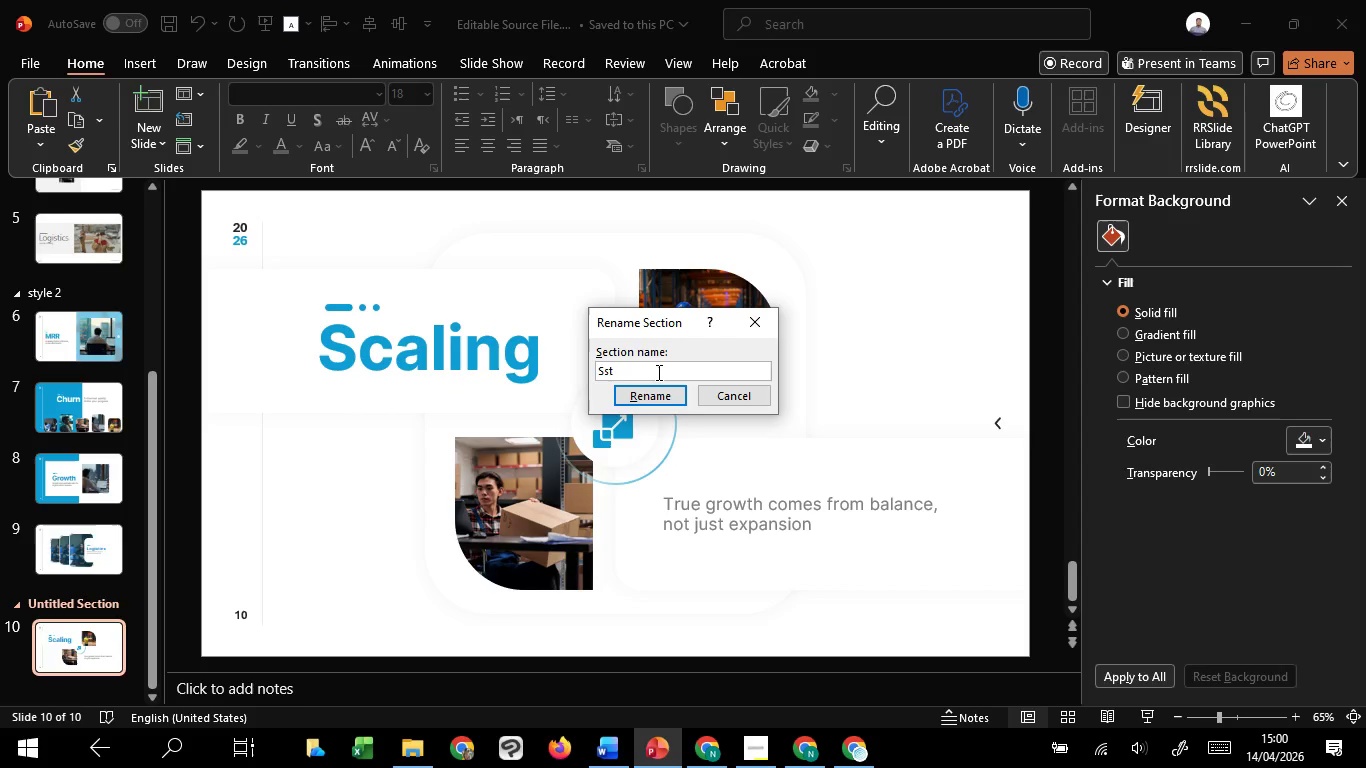 
key(Backspace)
key(Backspace)
type(tyle 3)
 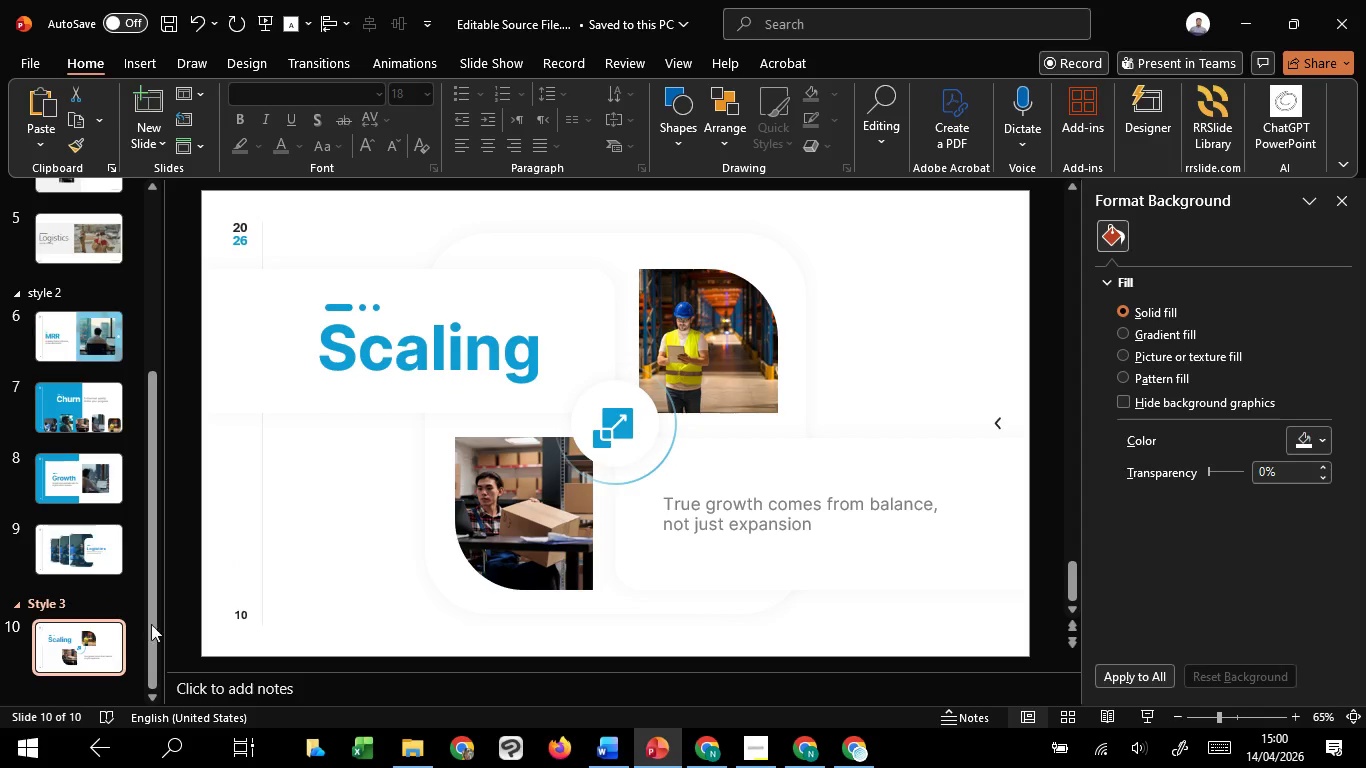 
wait(7.88)
 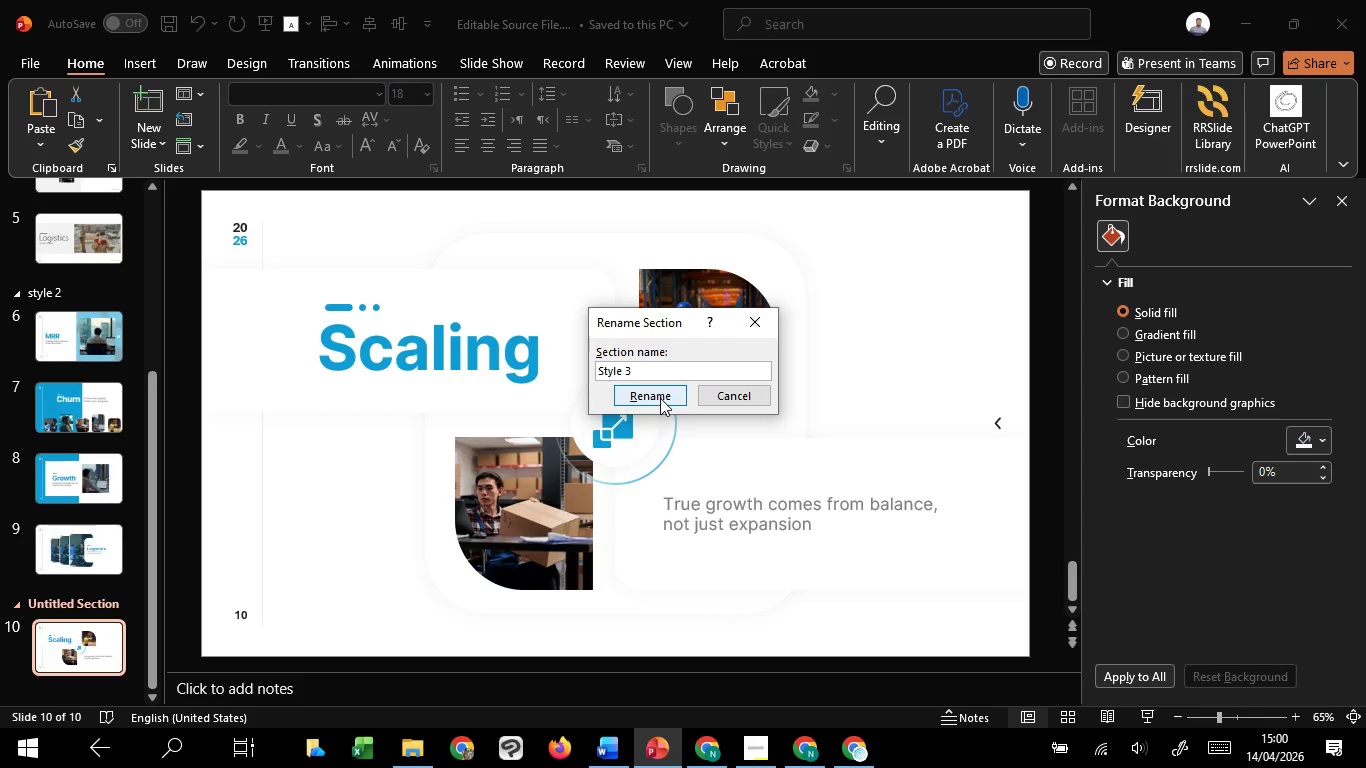 
left_click_drag(start_coordinate=[94, 632], to_coordinate=[81, 574])
 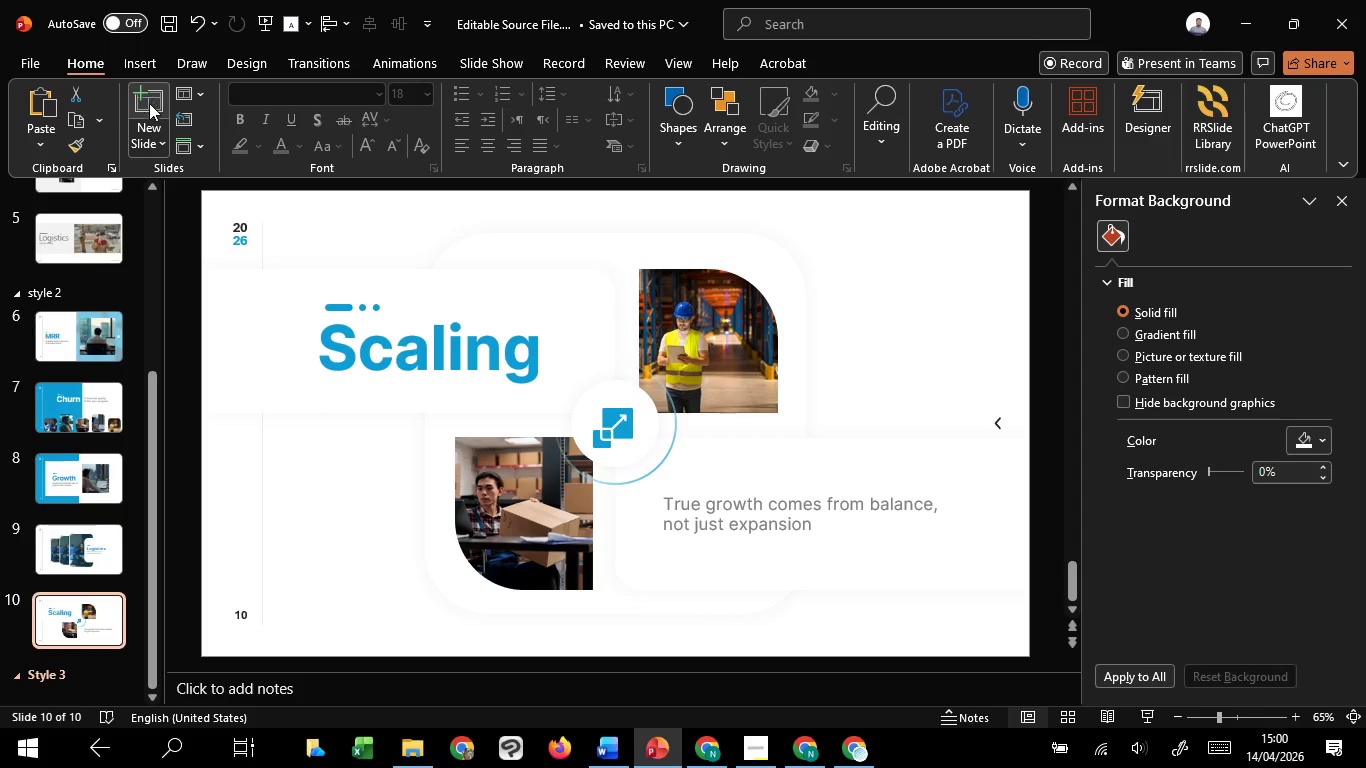 
left_click([147, 129])
 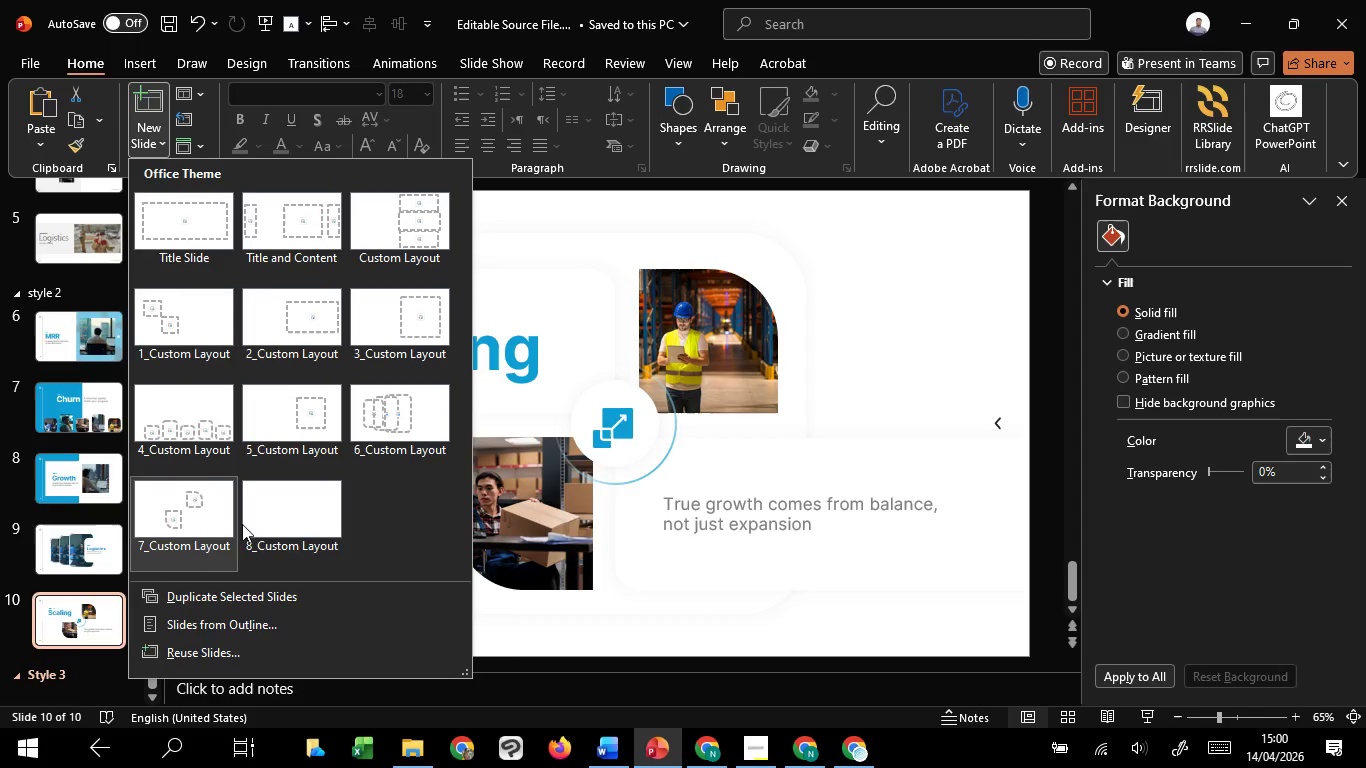 
left_click([261, 529])
 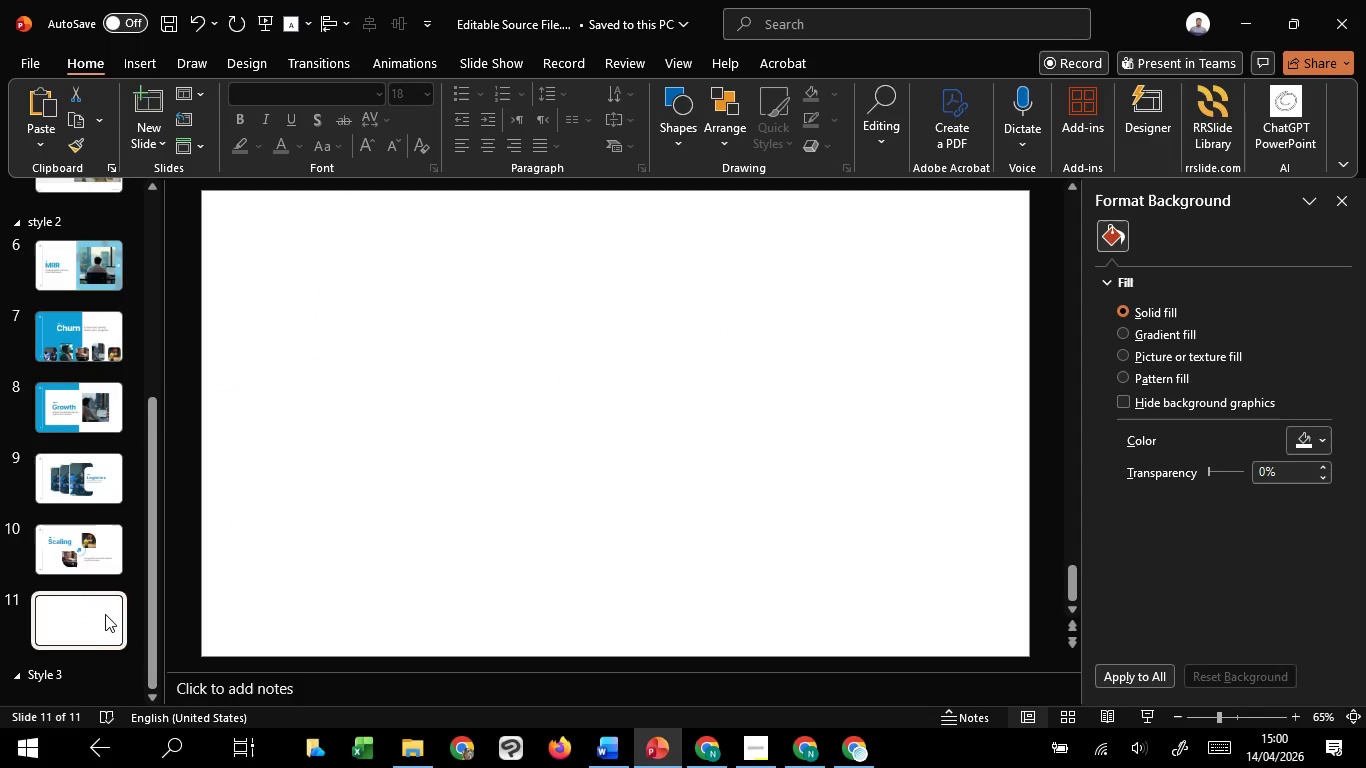 
left_click_drag(start_coordinate=[101, 611], to_coordinate=[109, 679])
 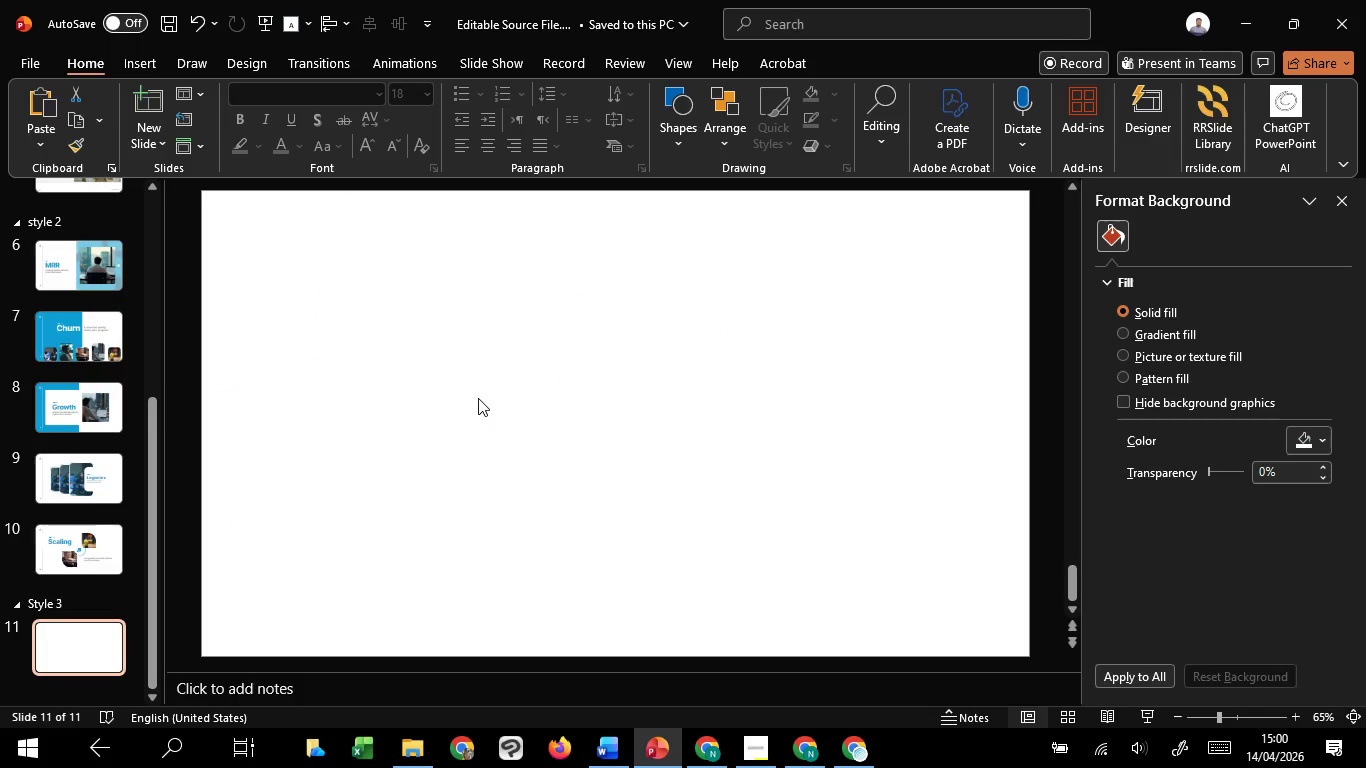 
left_click([478, 396])
 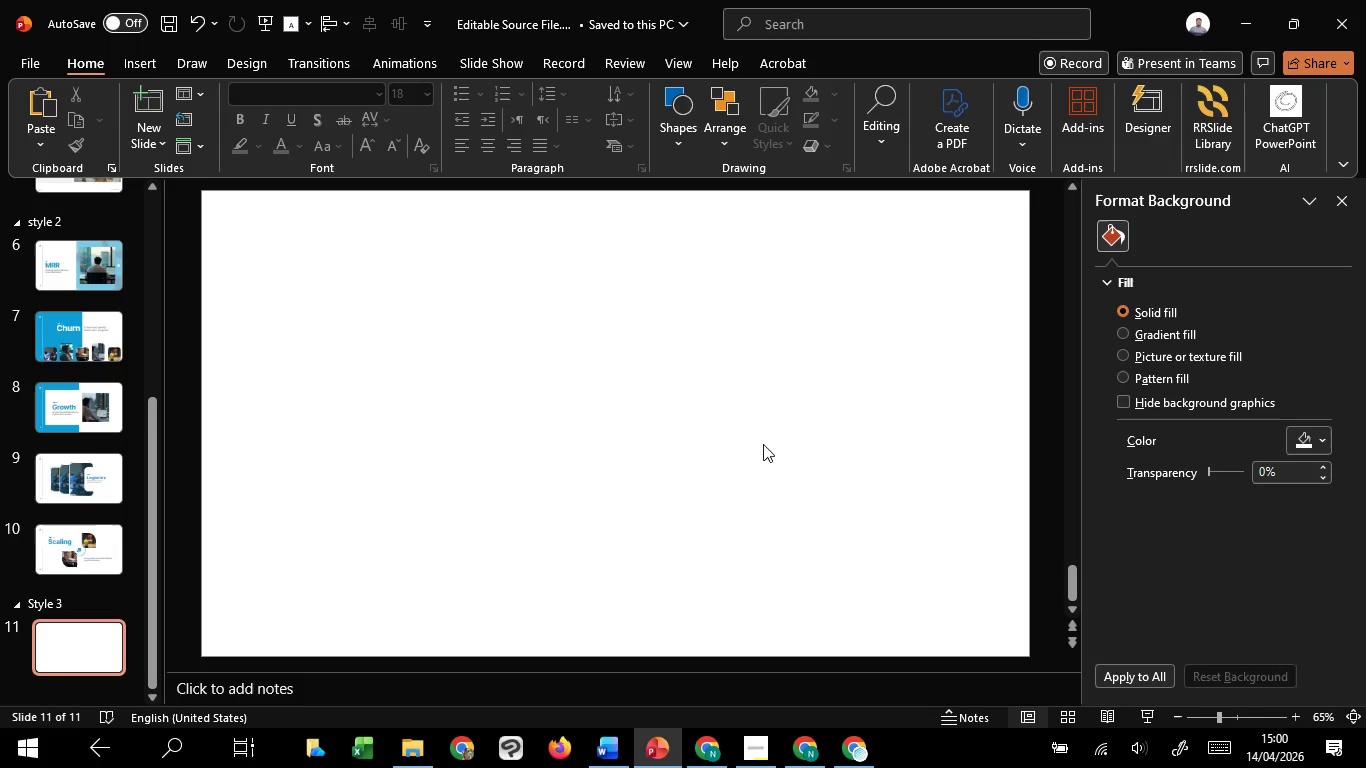 
left_click([763, 444])
 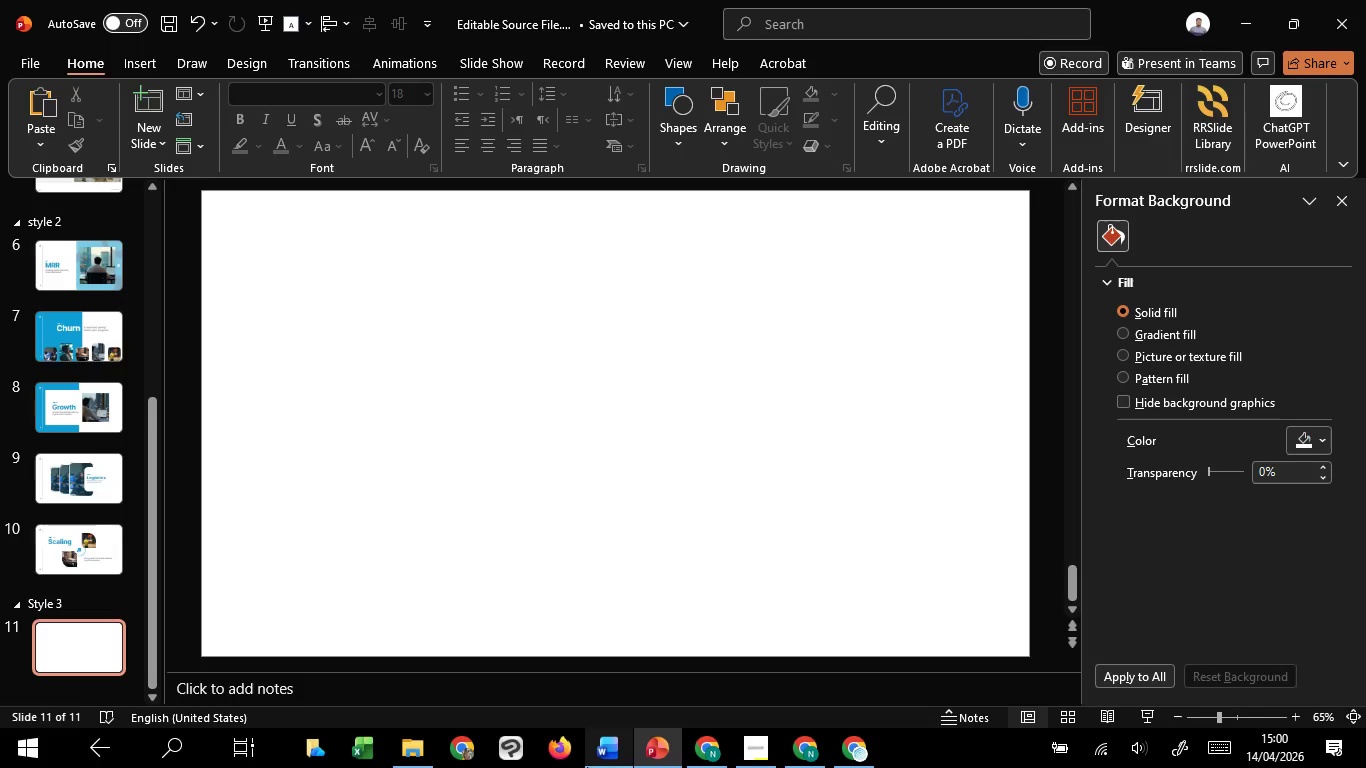 
wait(7.66)
 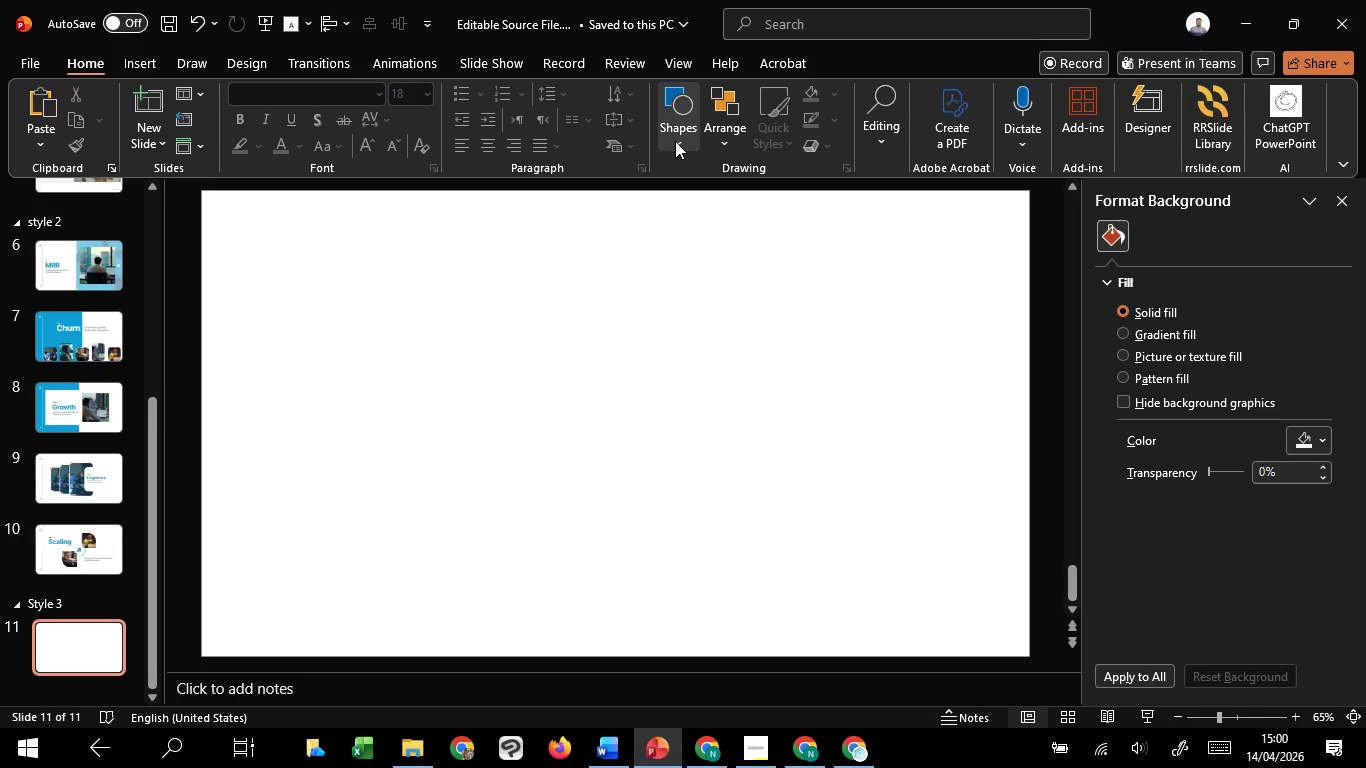 
left_click([614, 675])
 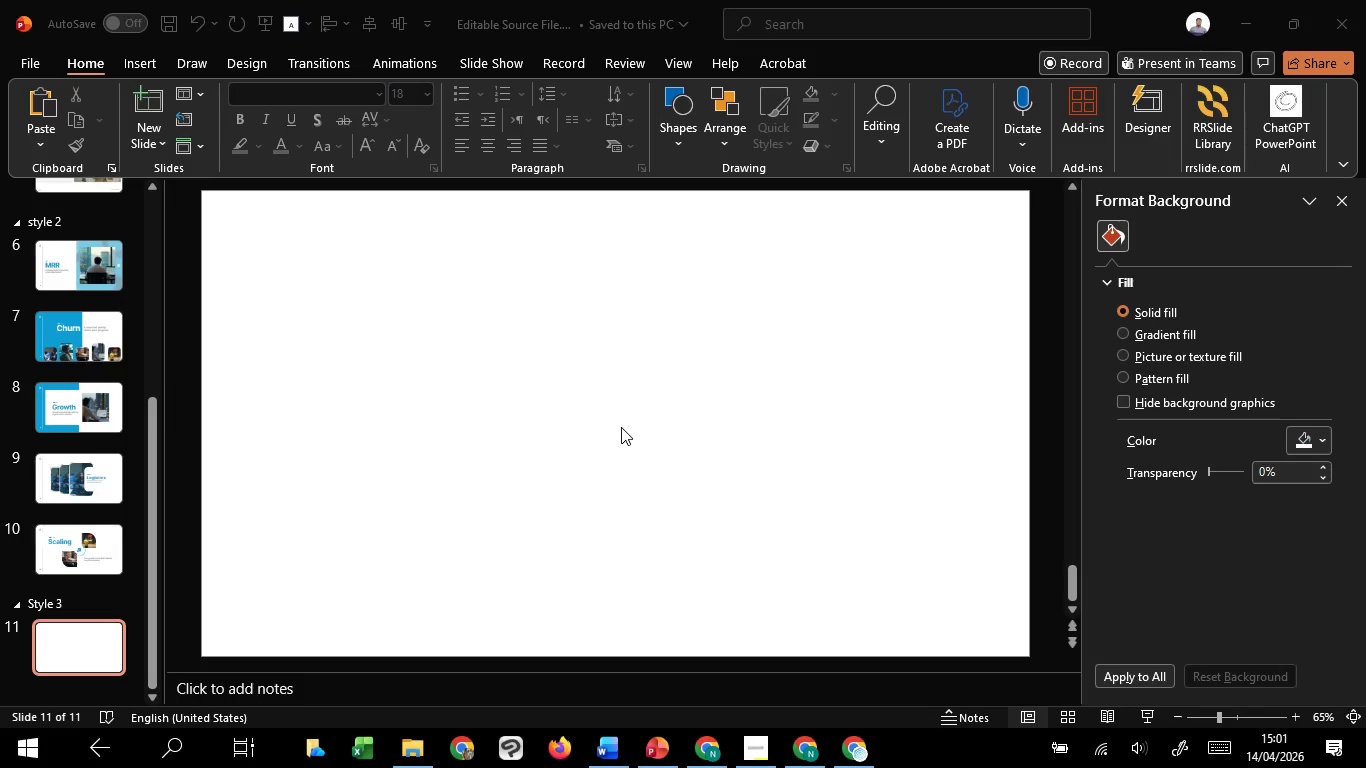 
mouse_move([598, 743])
 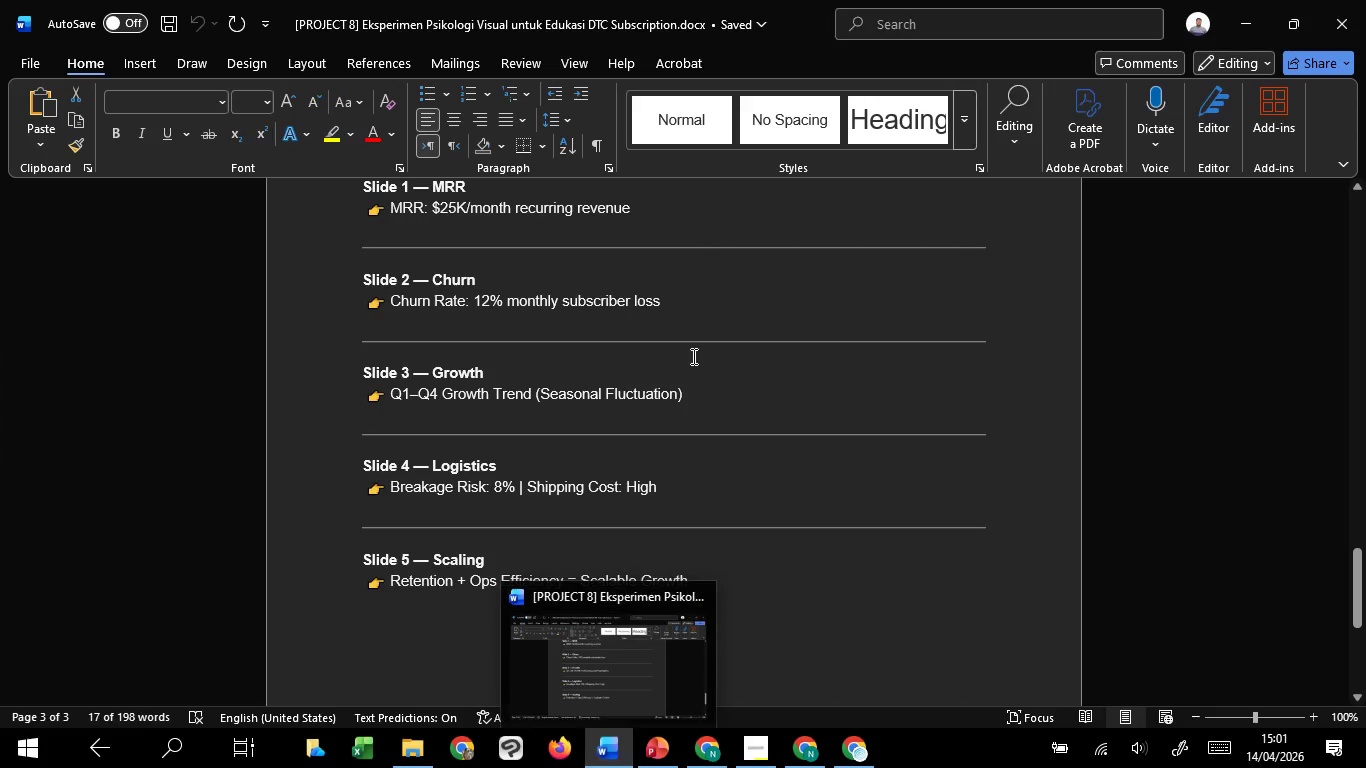 
scroll: coordinate [692, 356], scroll_direction: up, amount: 3.0
 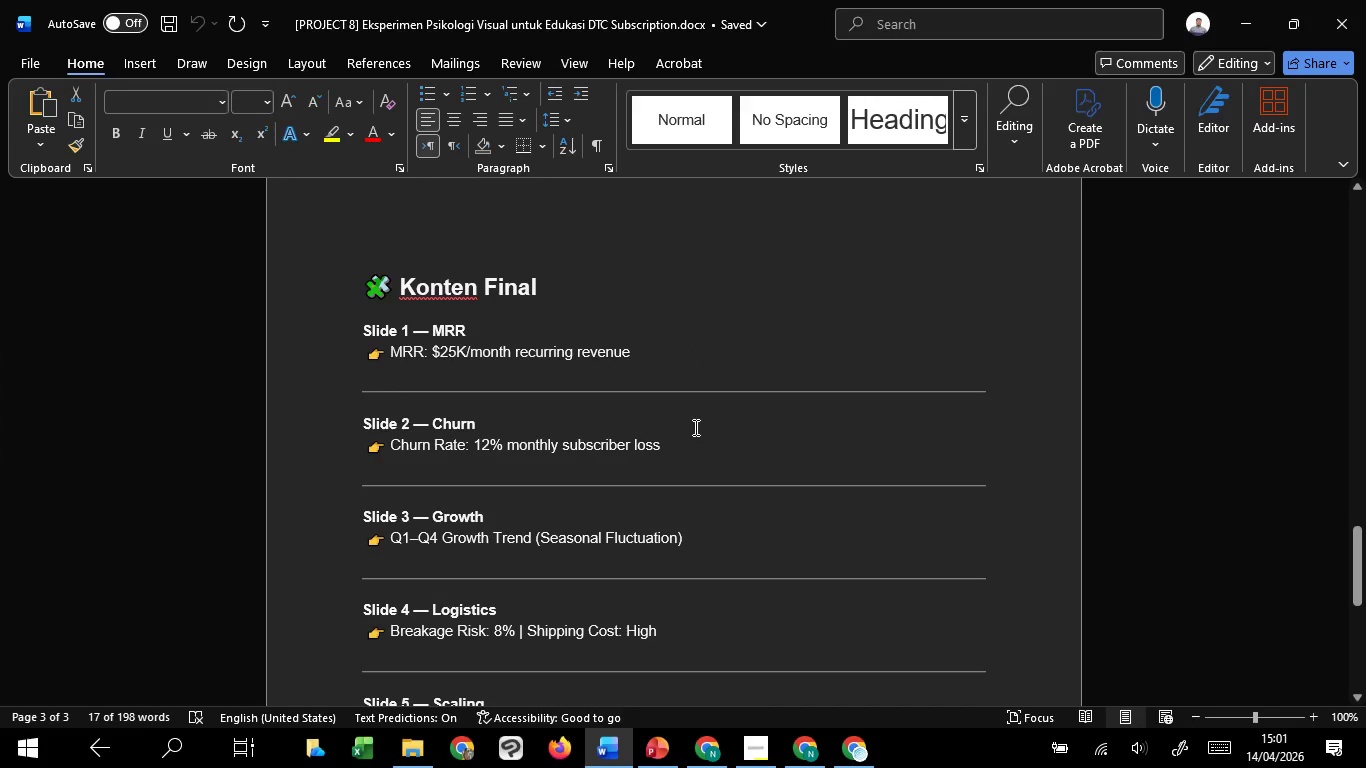 
wait(5.16)
 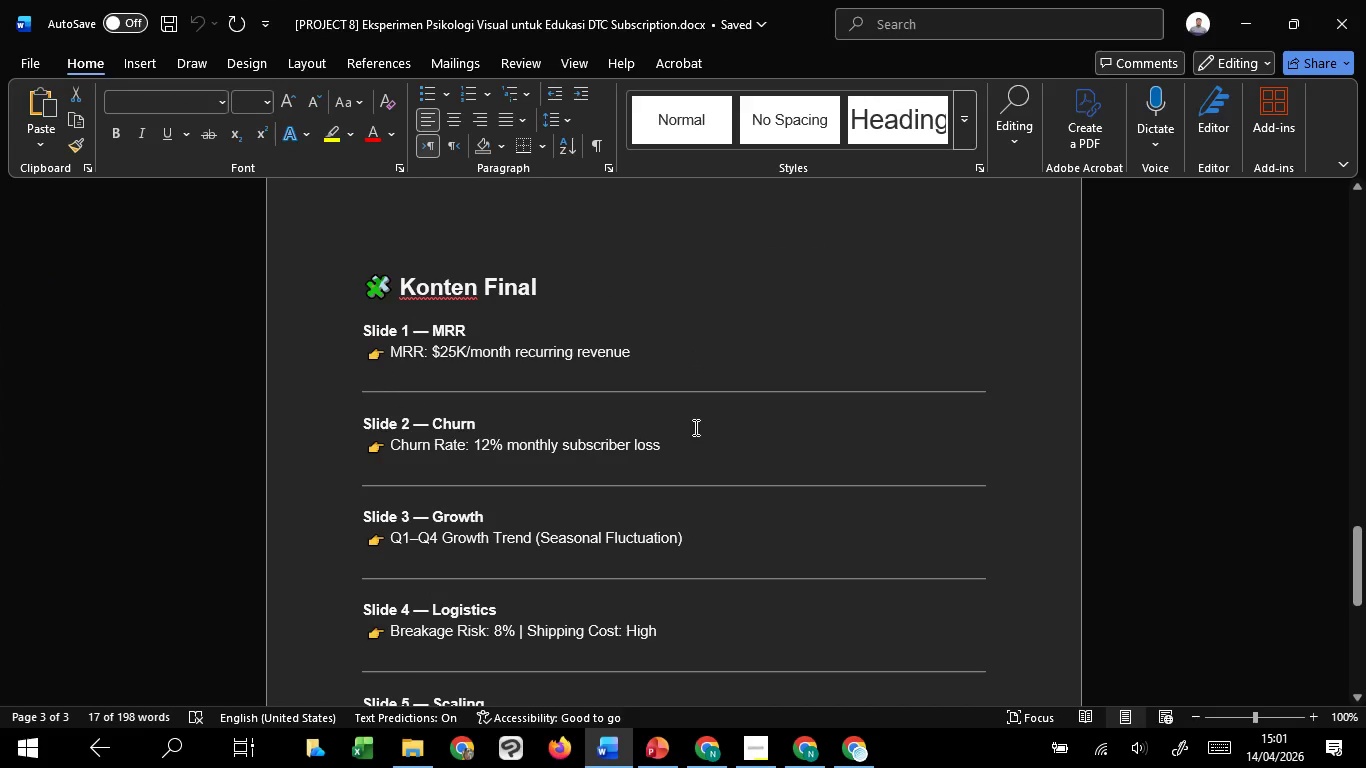 
left_click([594, 658])
 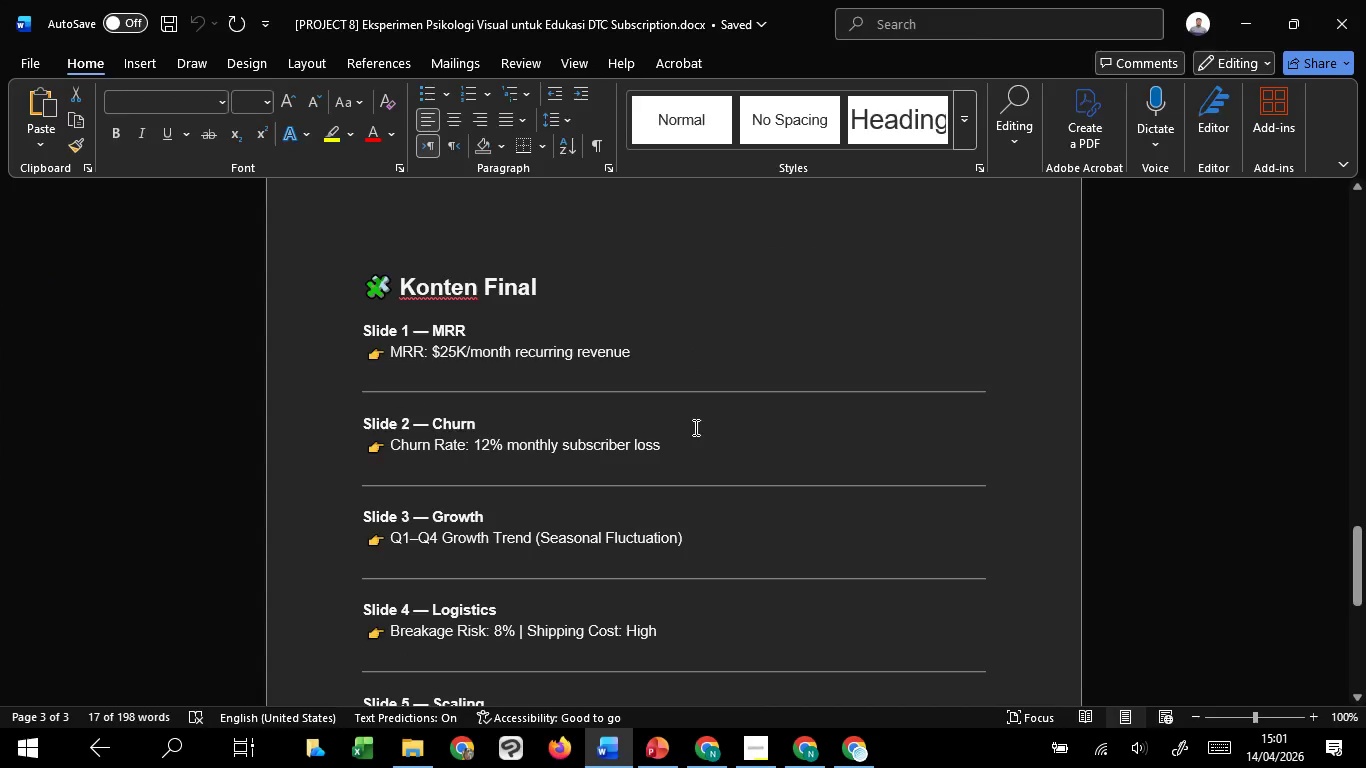 
left_click([472, 347])
 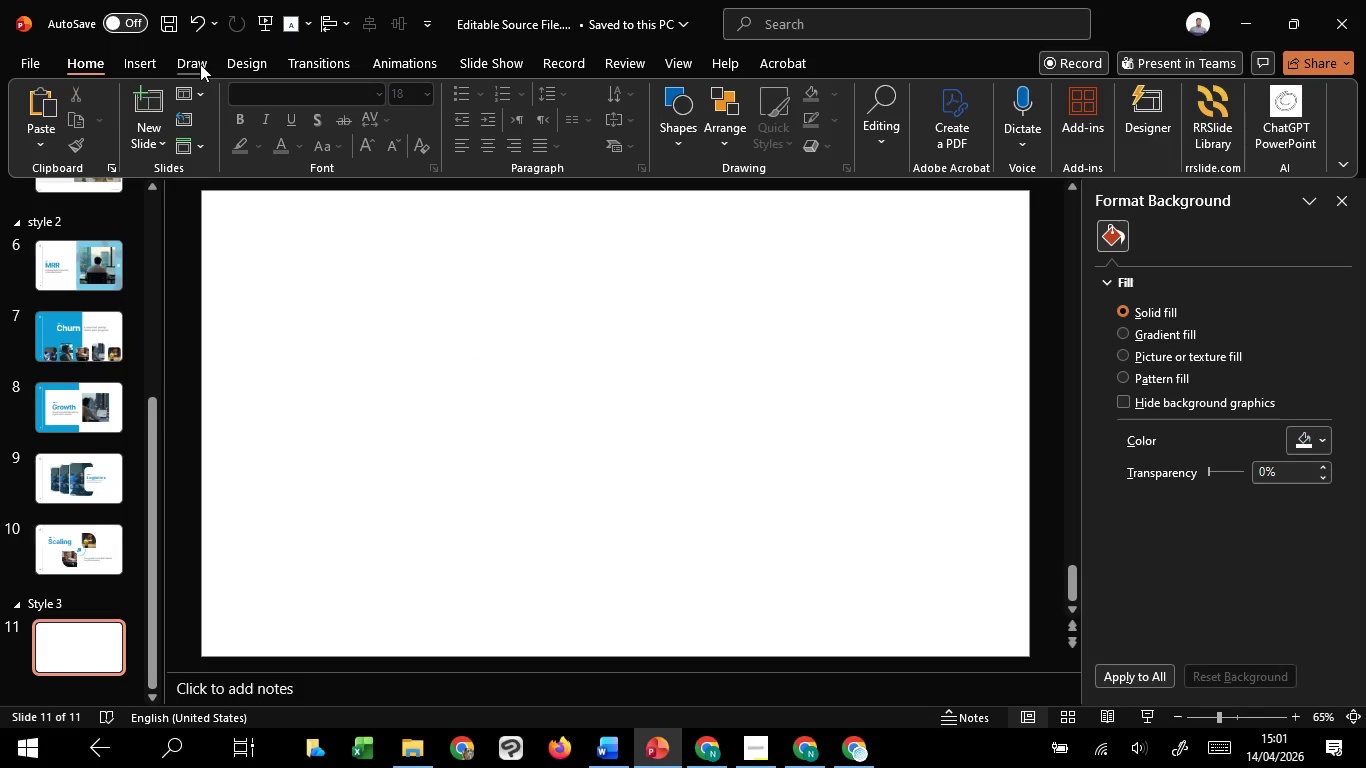 
left_click([133, 65])
 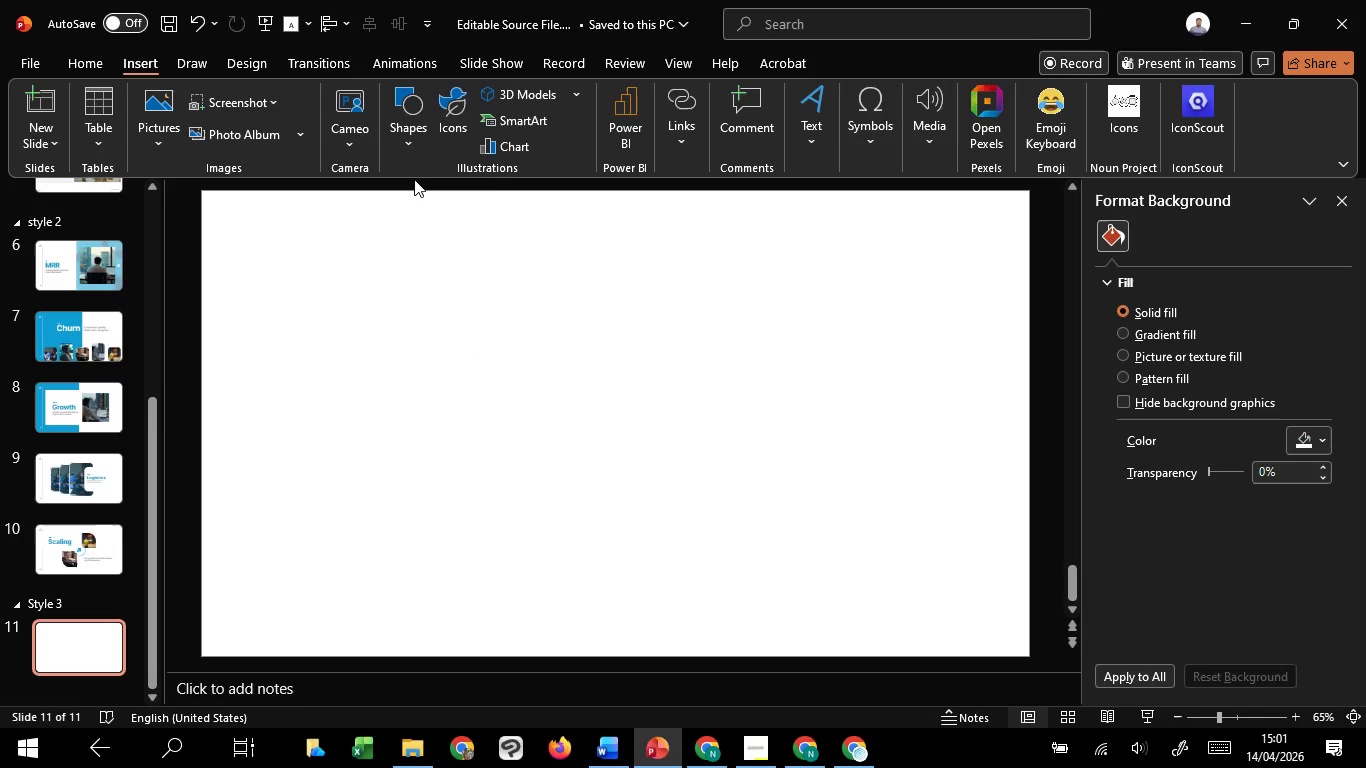 
mouse_move([497, 167])
 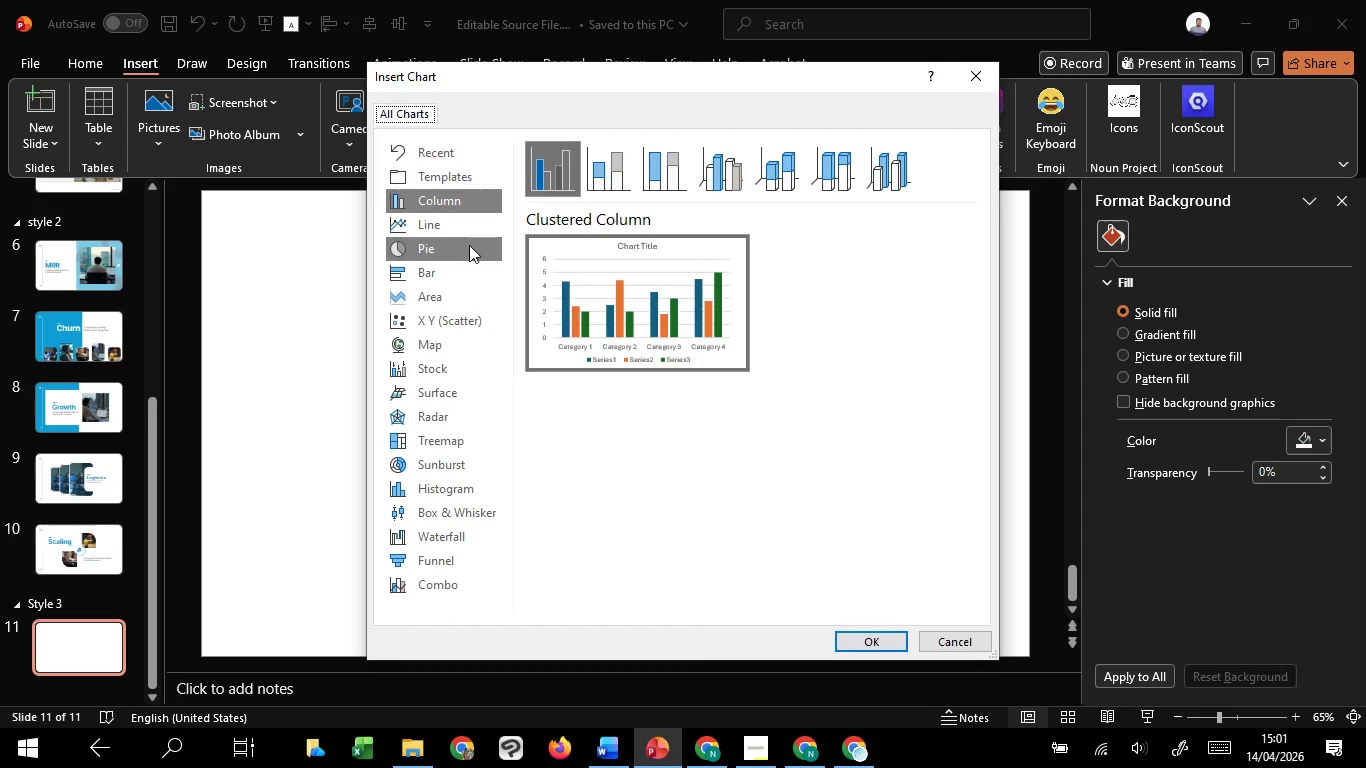 
left_click([468, 248])
 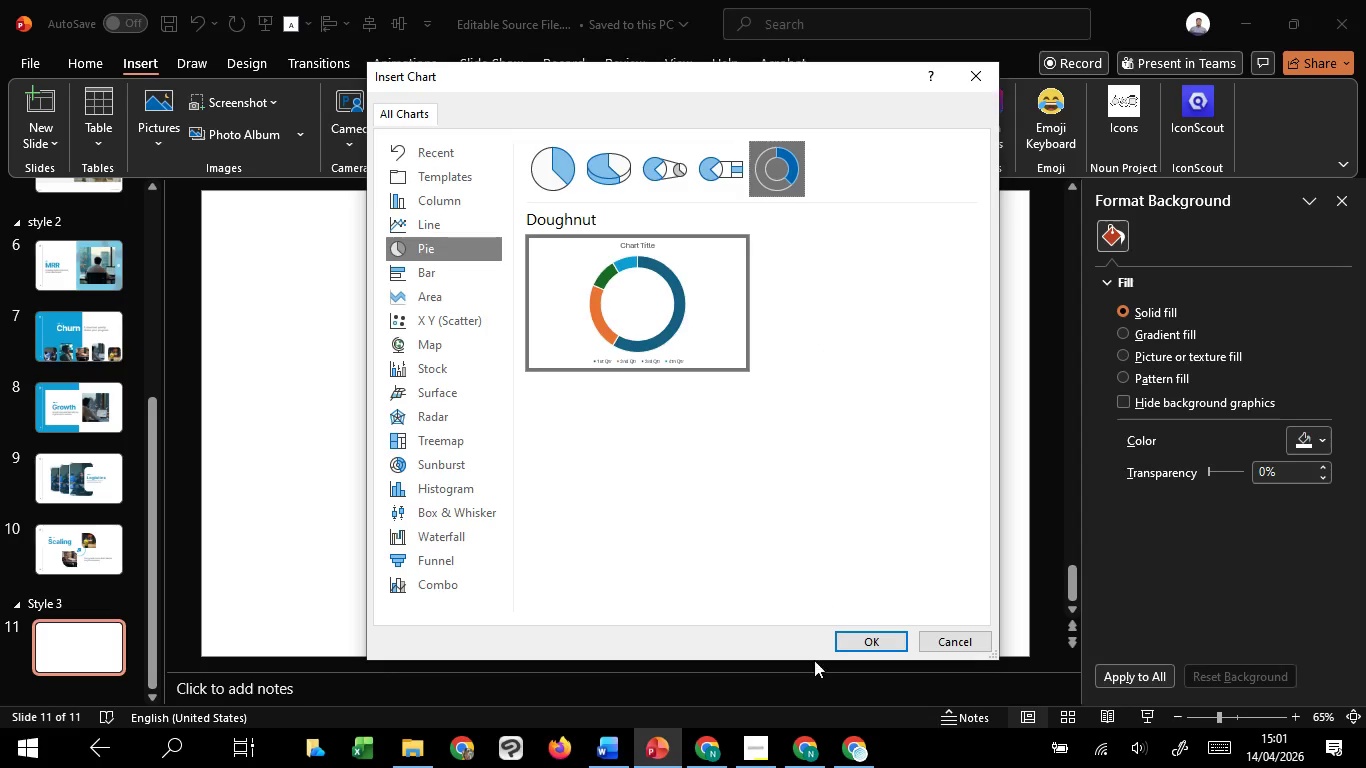 
left_click([860, 644])
 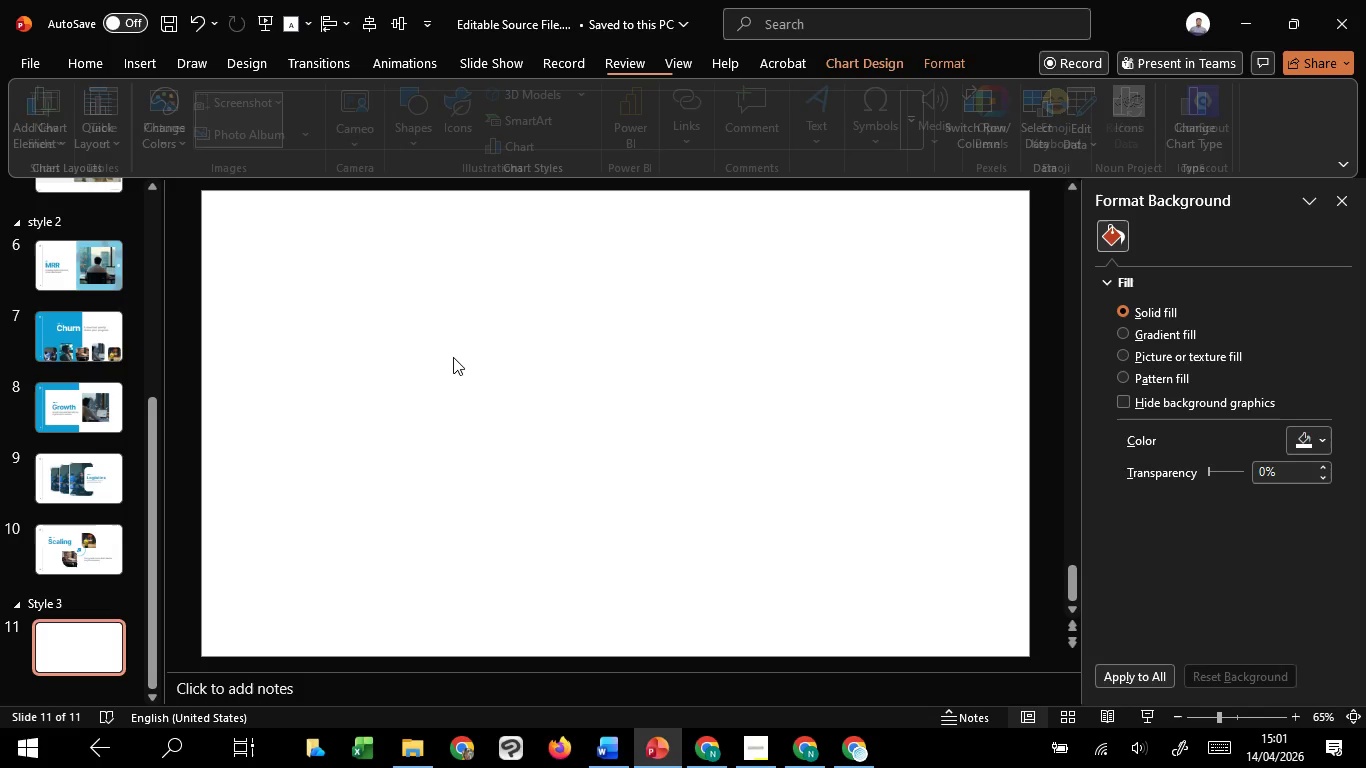 
wait(18.86)
 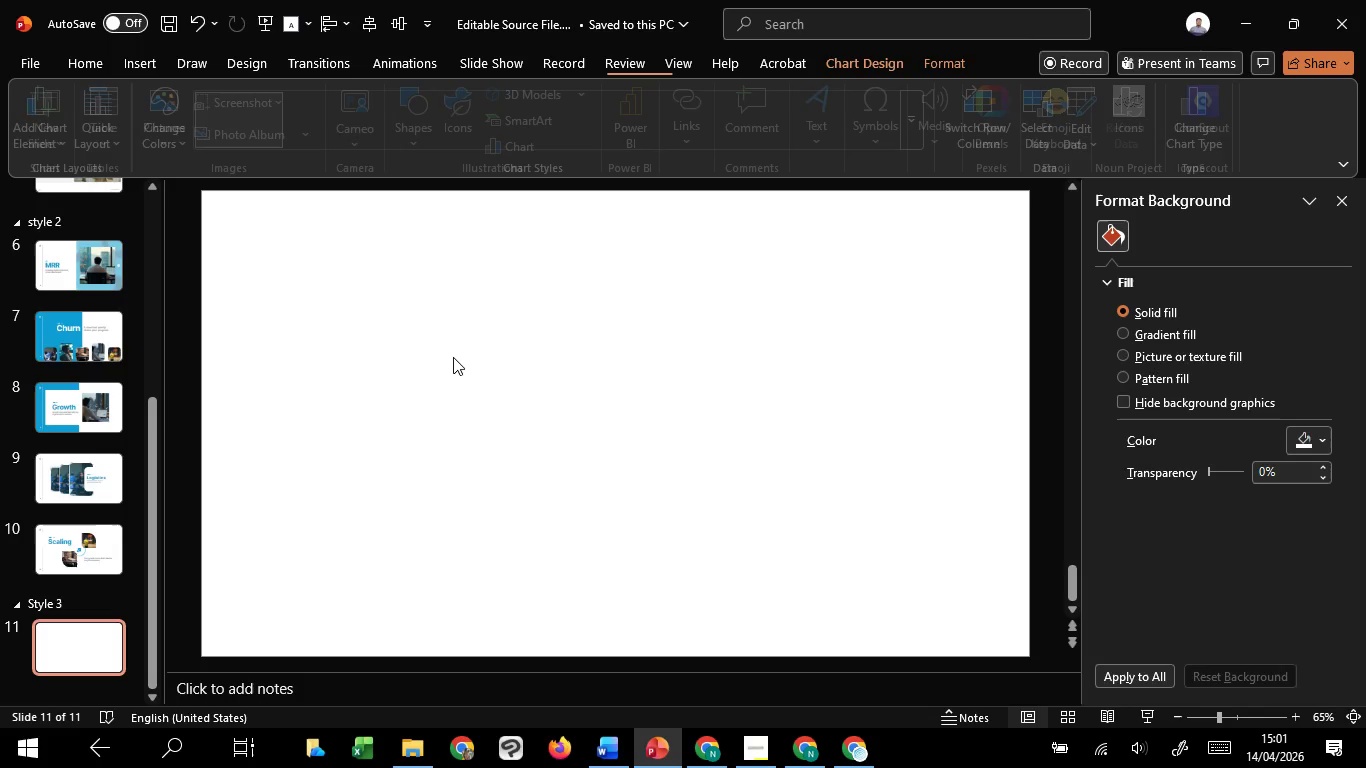 
scroll: coordinate [342, 171], scroll_direction: down, amount: 1.0
 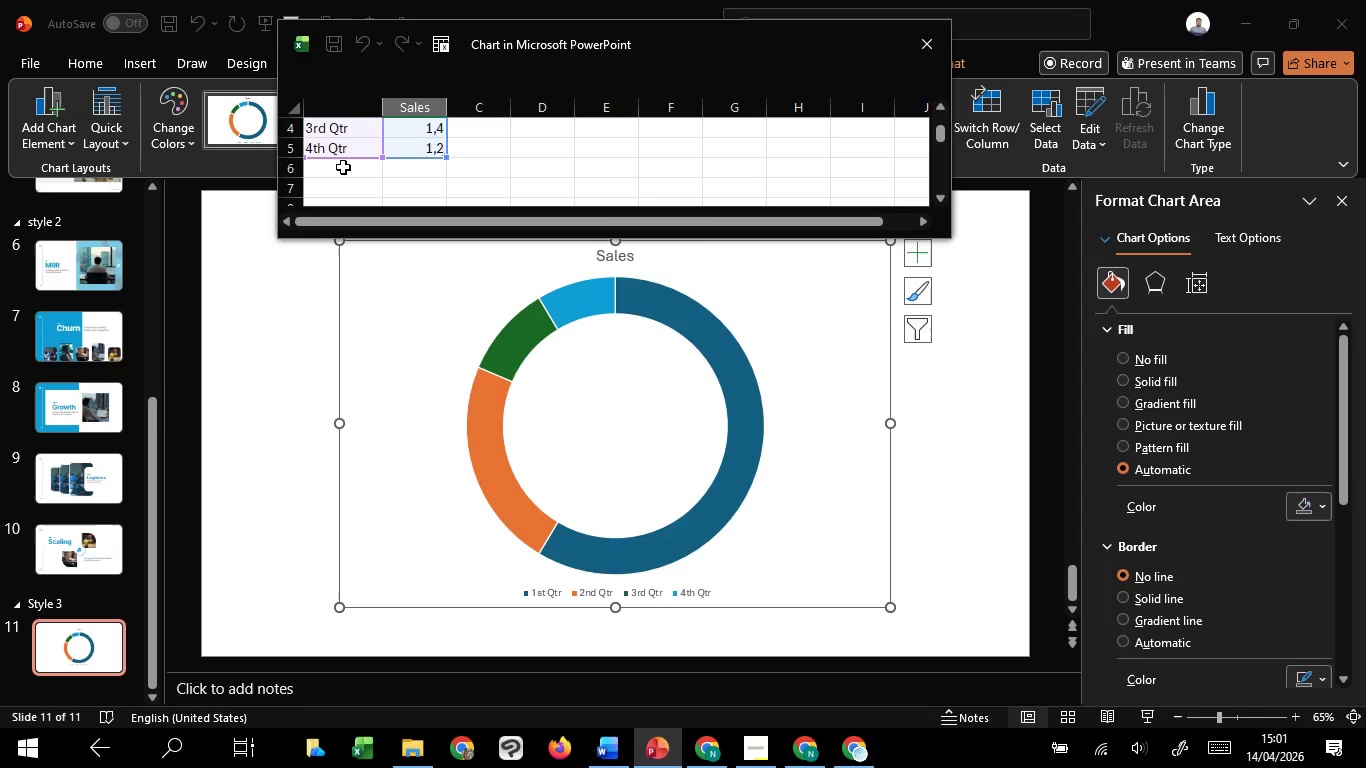 
scroll: coordinate [343, 167], scroll_direction: up, amount: 1.0
 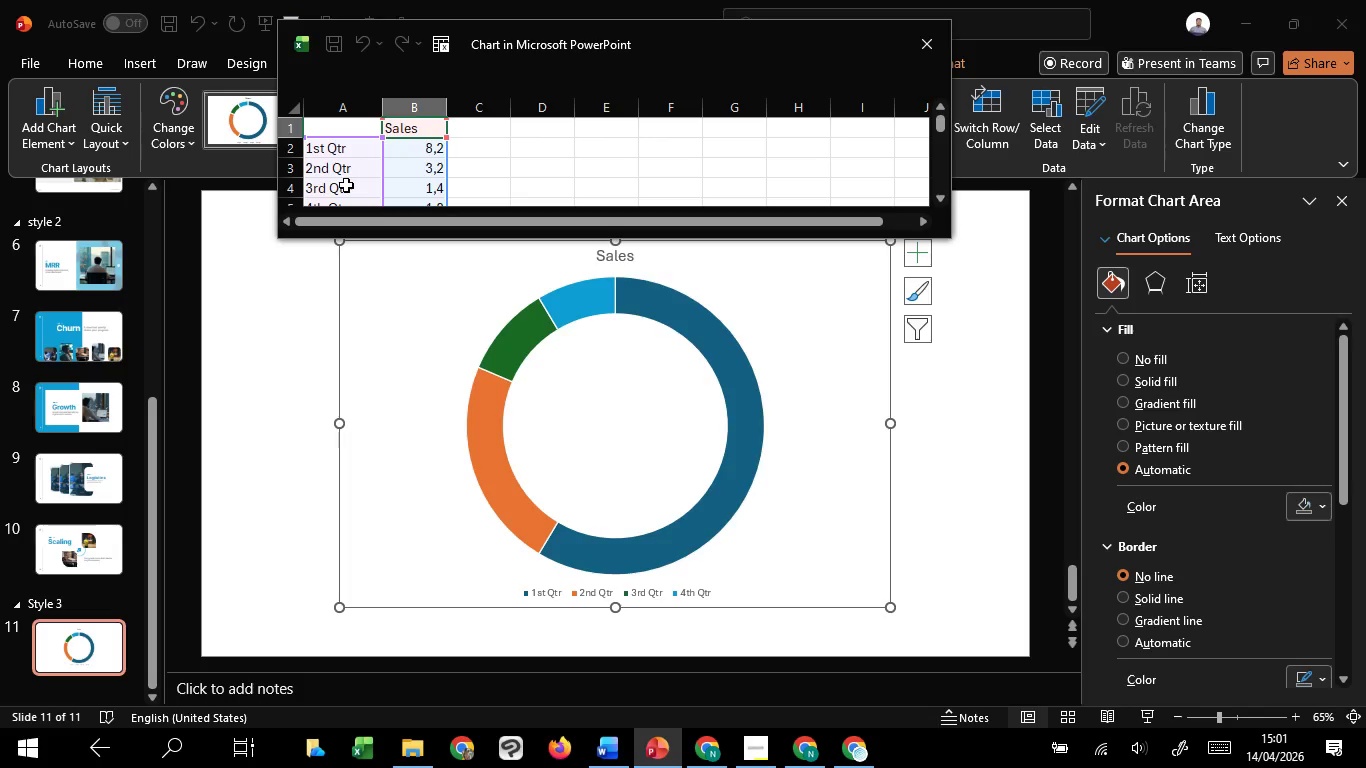 
left_click([346, 185])
 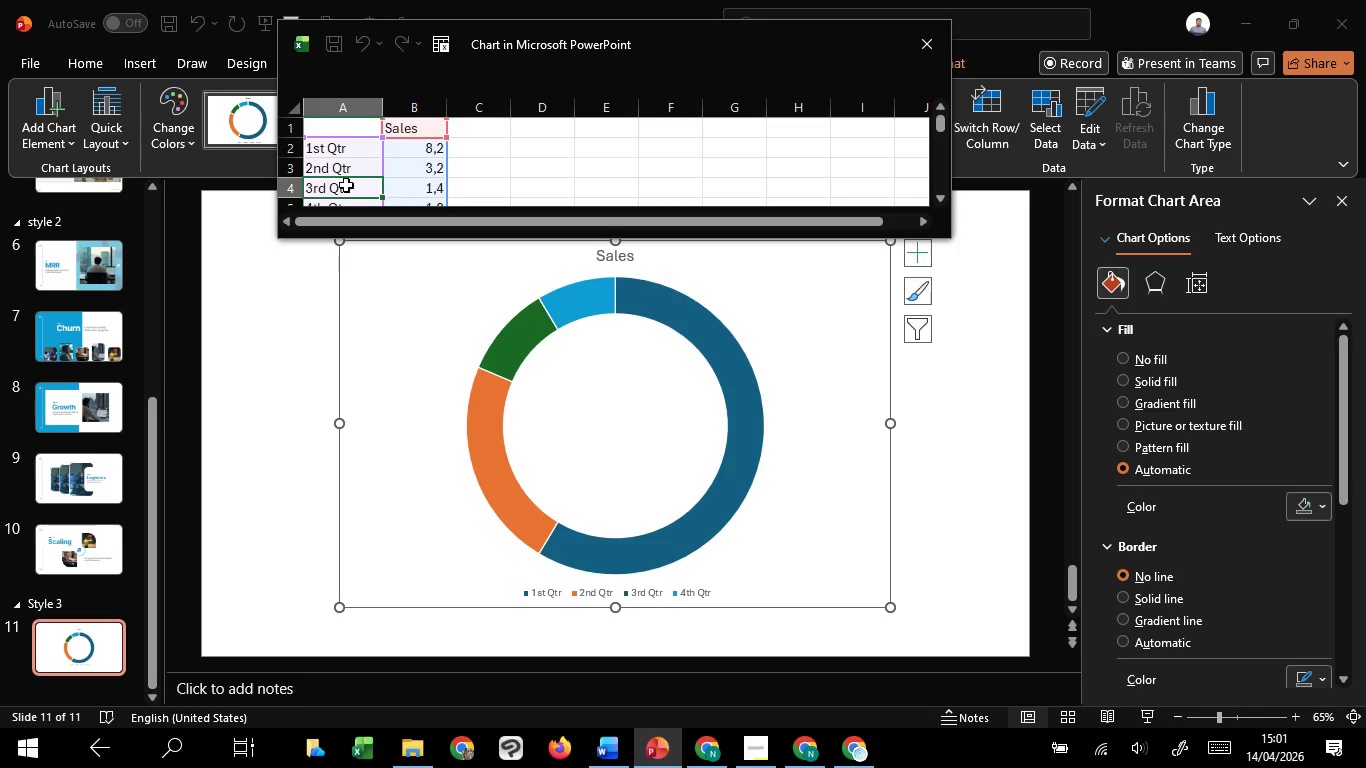 
scroll: coordinate [346, 185], scroll_direction: down, amount: 1.0
 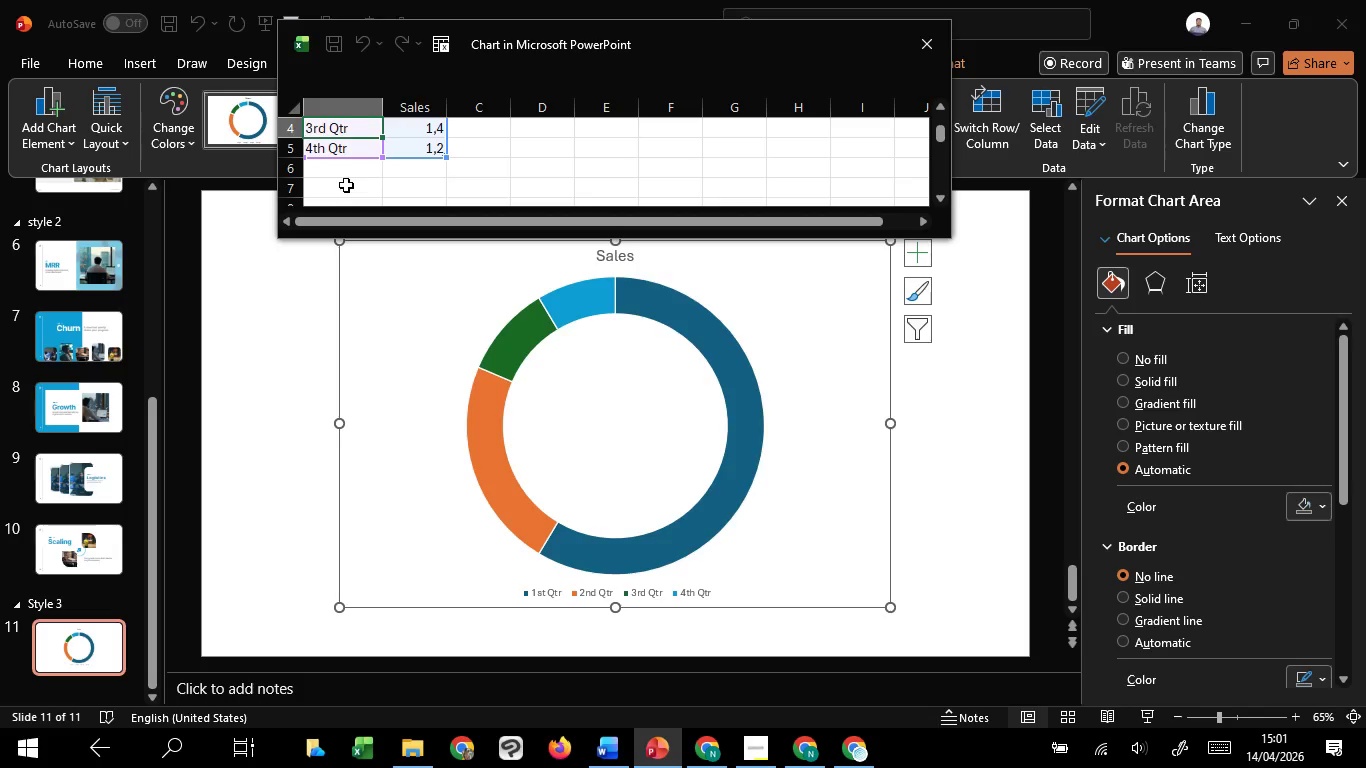 
scroll: coordinate [346, 185], scroll_direction: up, amount: 1.0
 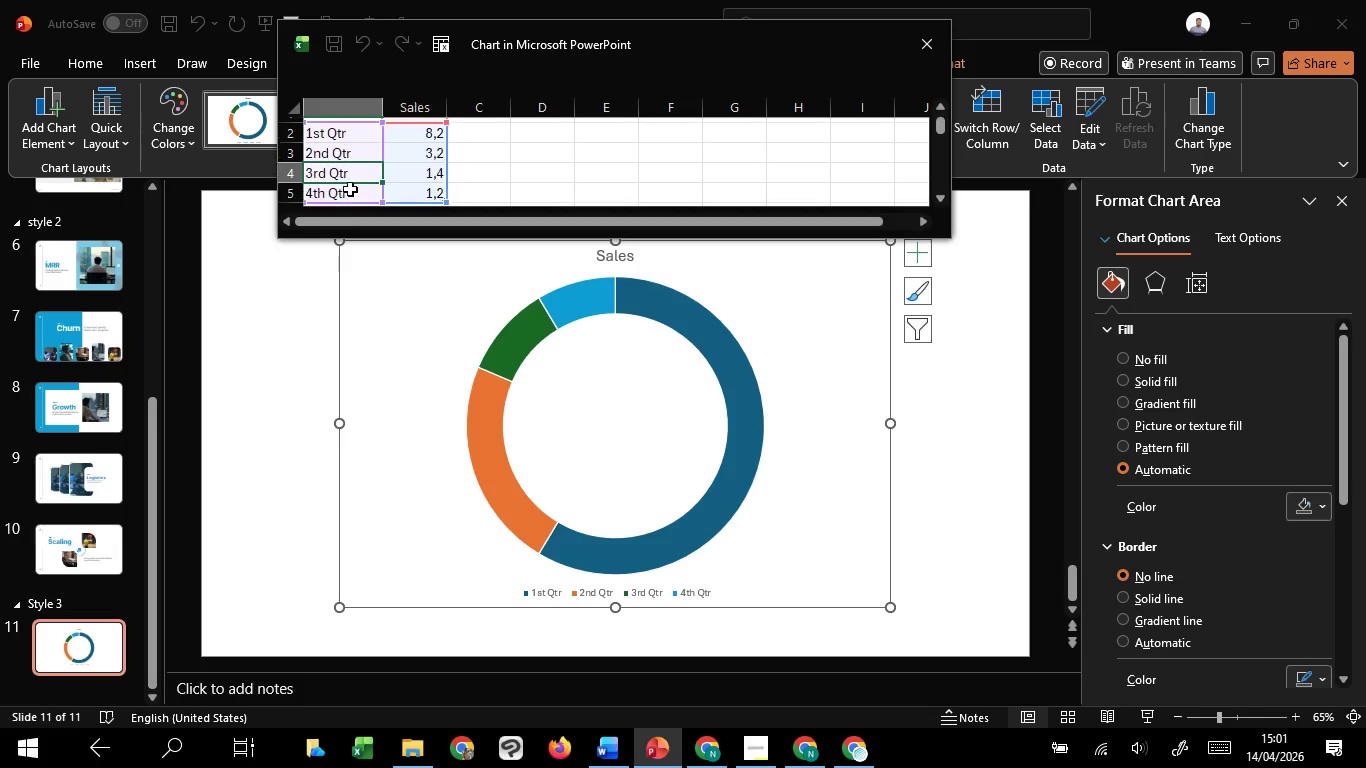 
scroll: coordinate [350, 189], scroll_direction: down, amount: 1.0
 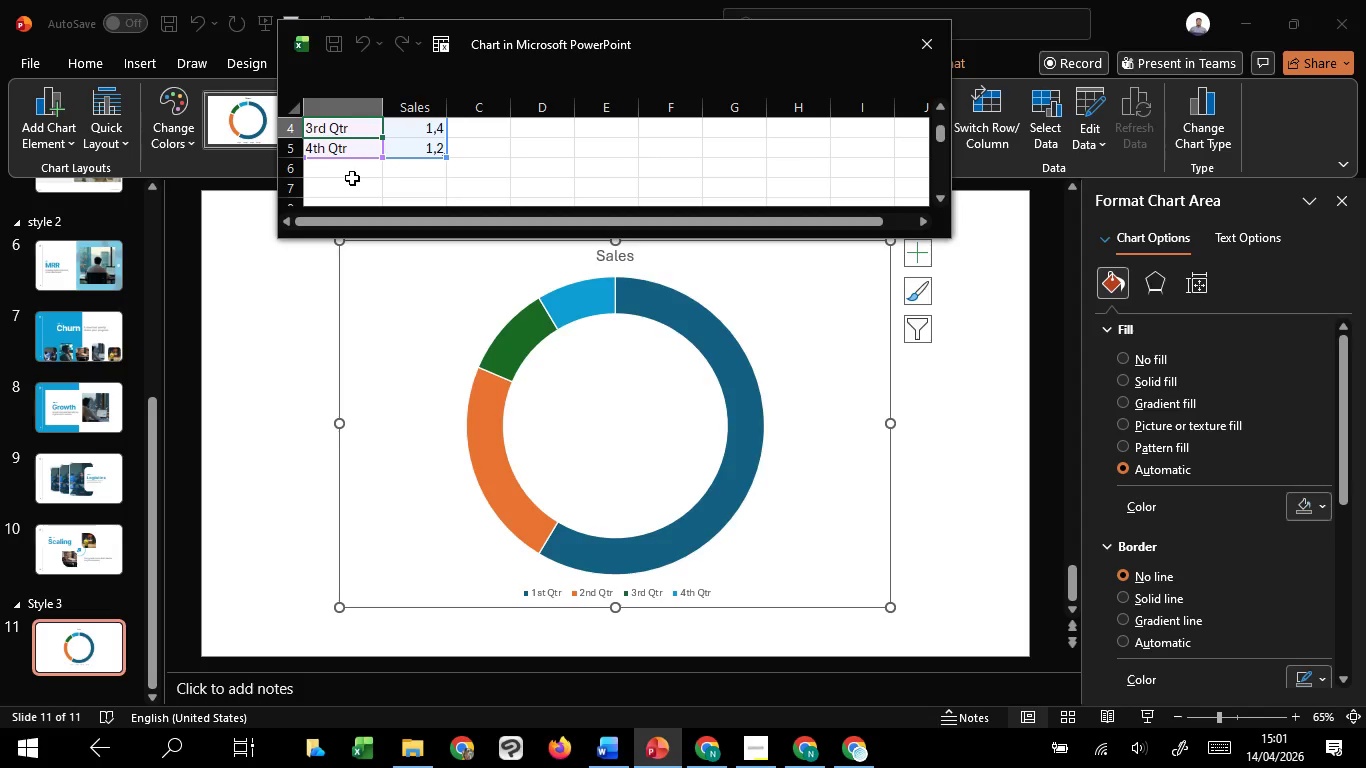 
scroll: coordinate [352, 178], scroll_direction: up, amount: 1.0
 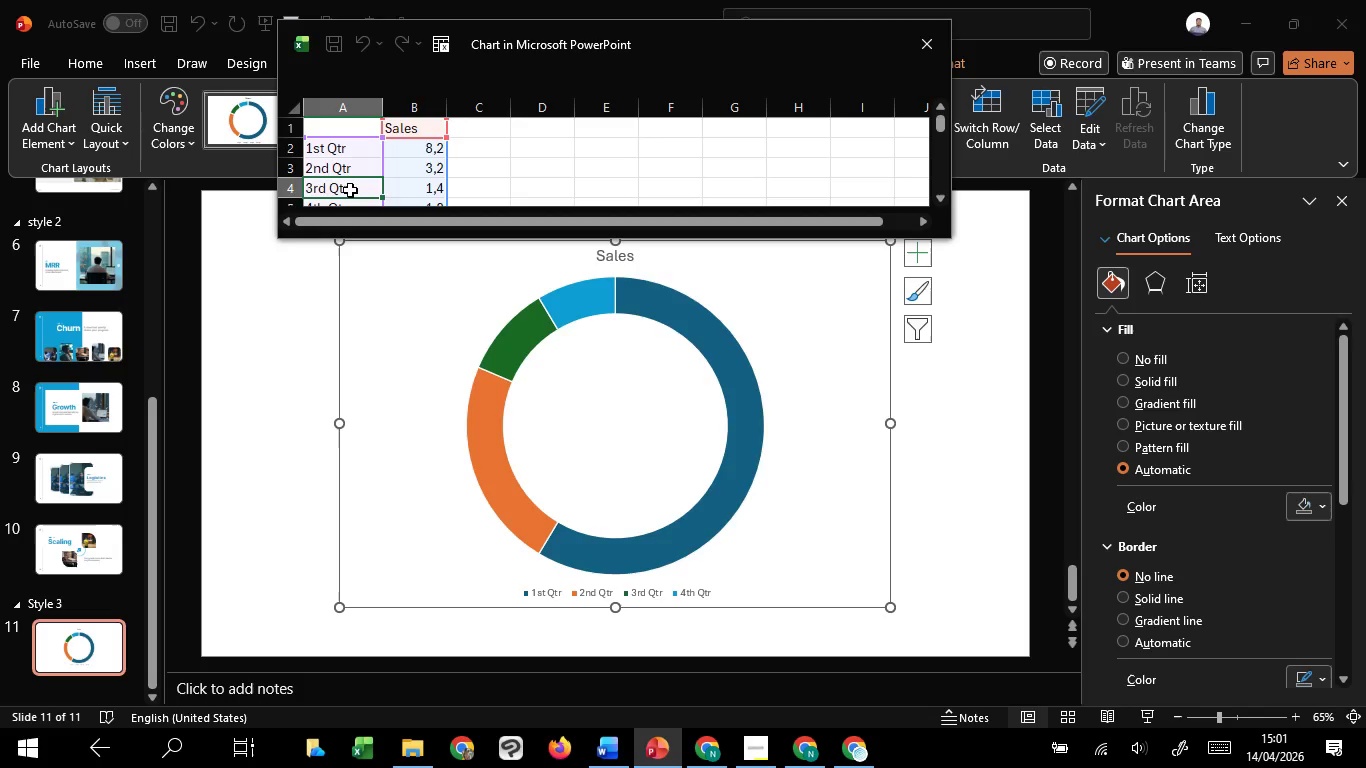 
scroll: coordinate [350, 188], scroll_direction: down, amount: 1.0
 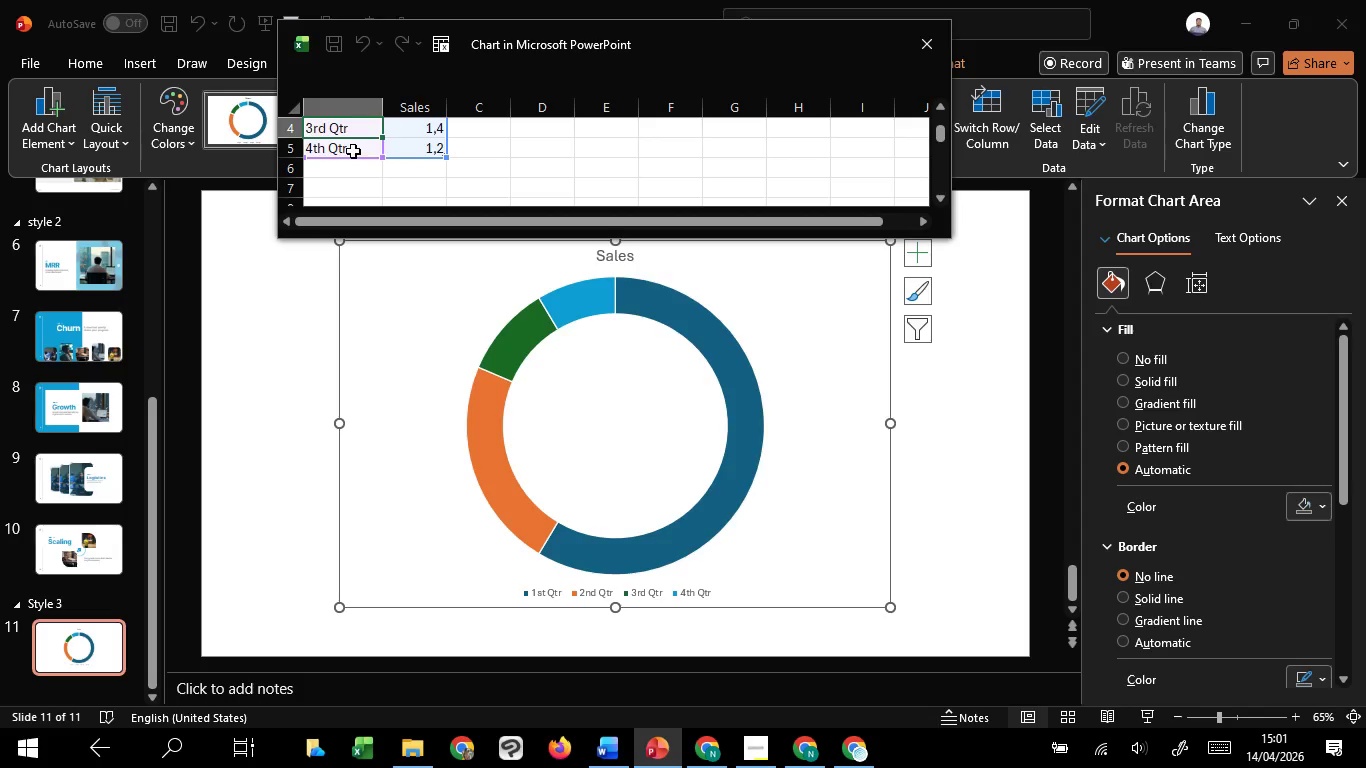 
left_click([353, 151])
 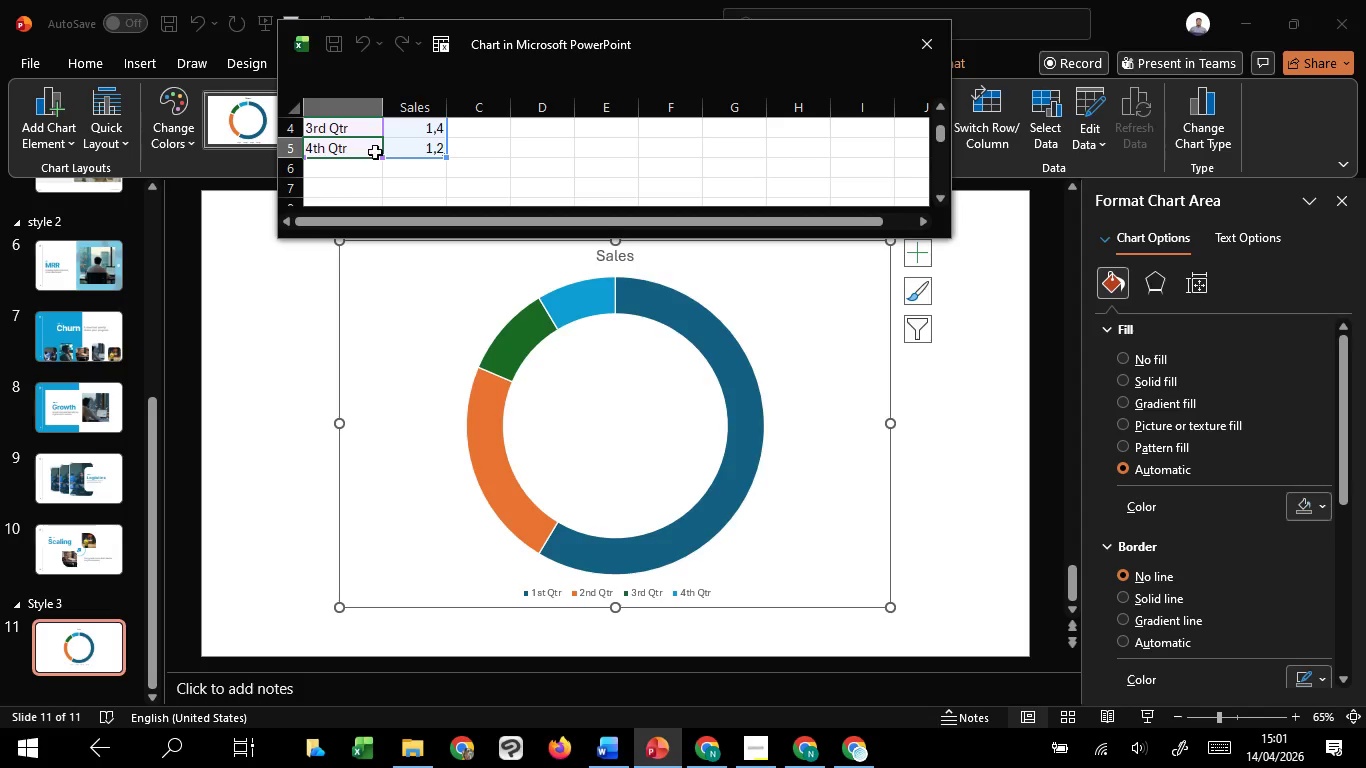 
hold_key(key=ShiftLeft, duration=1.16)
left_click([406, 152])
 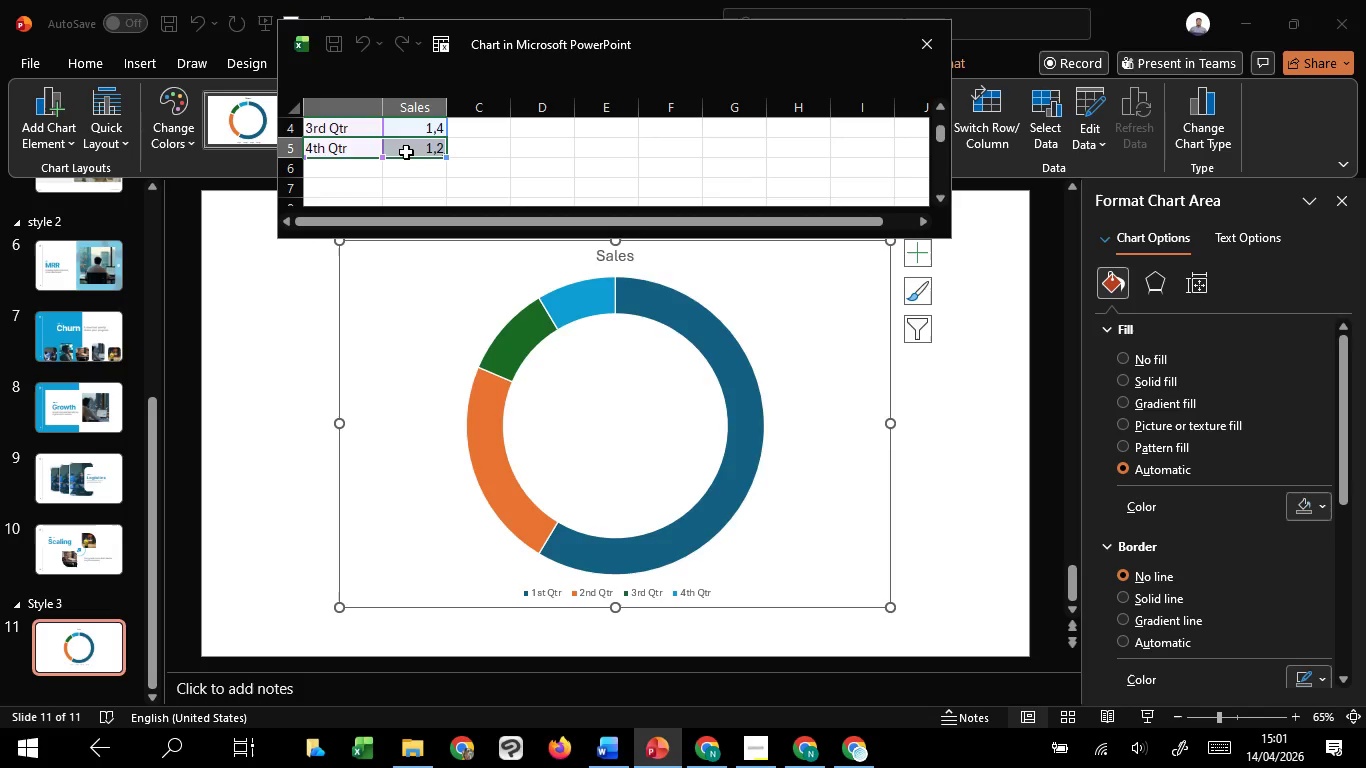 
key(Delete)
 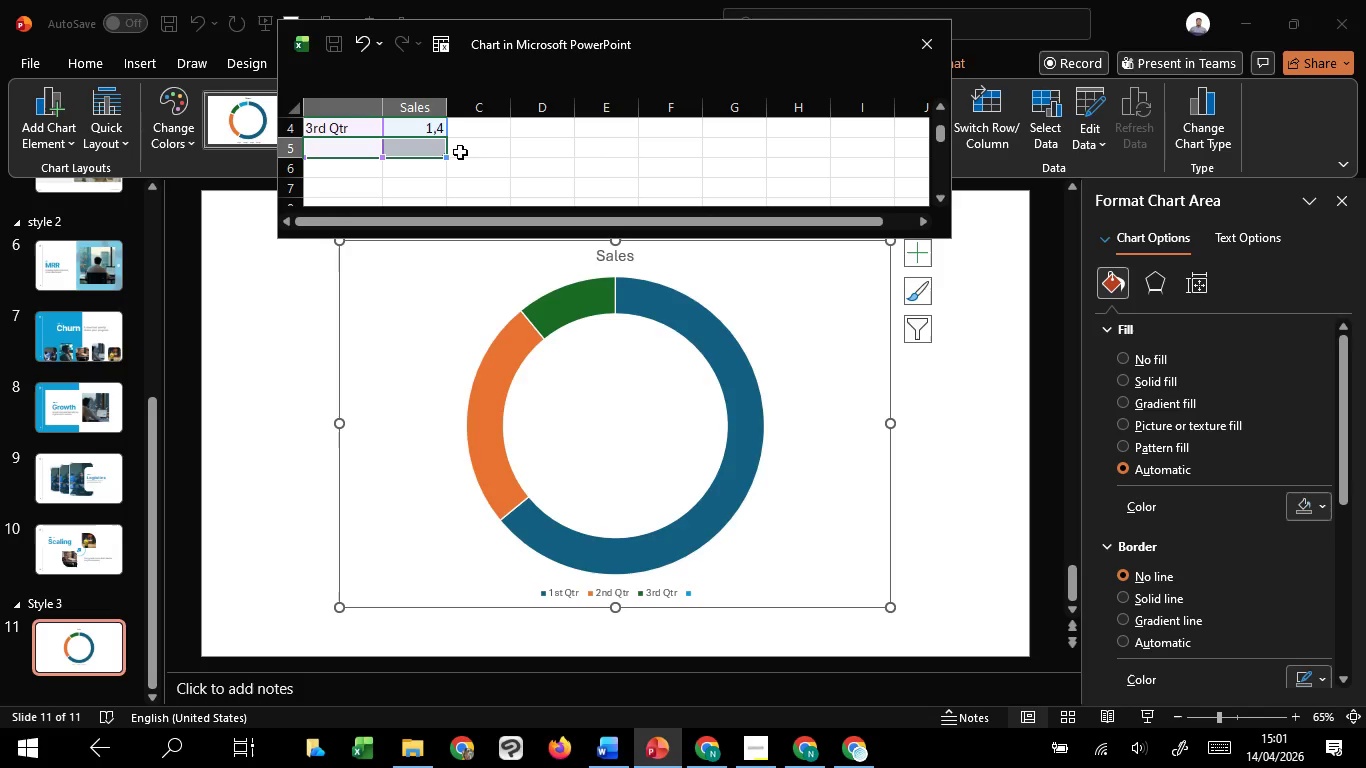 
left_click([461, 151])
 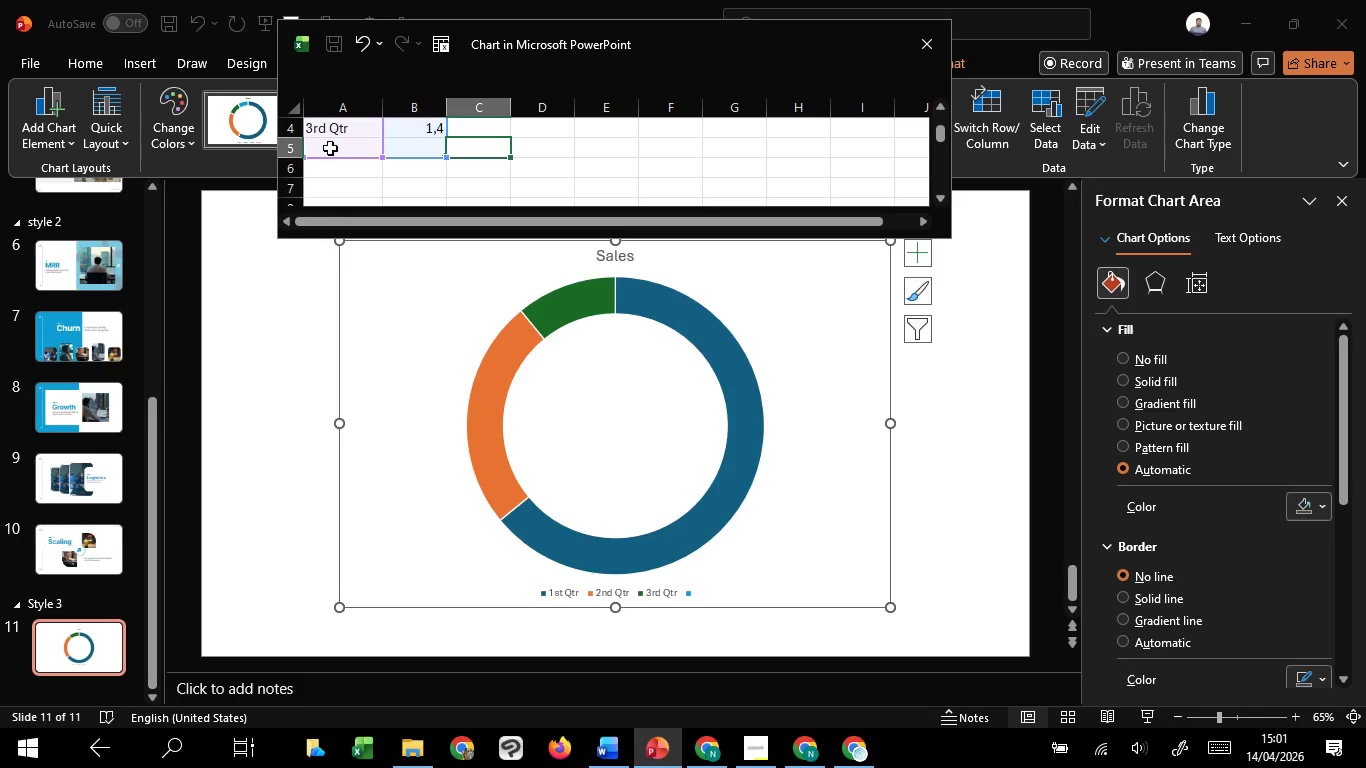 
left_click([329, 148])
 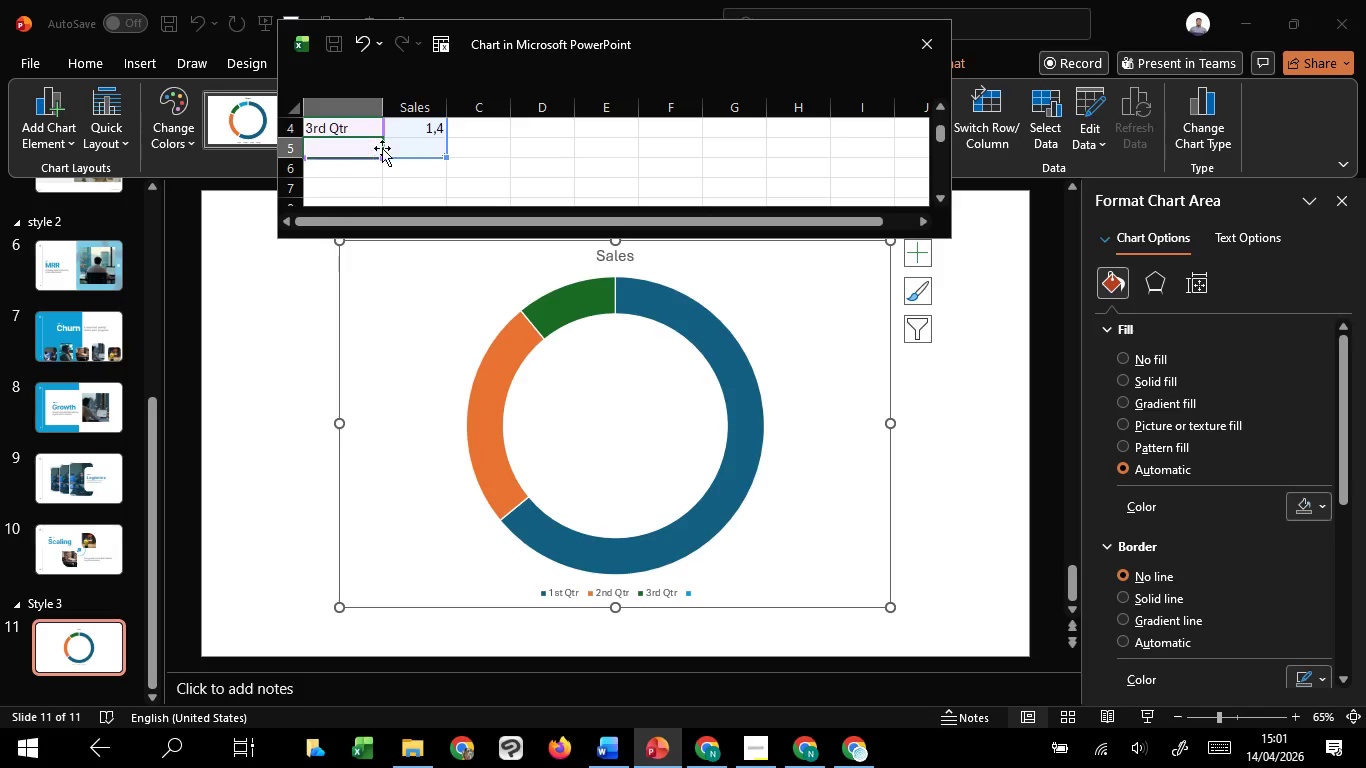 
hold_key(key=ShiftLeft, duration=0.86)
left_click([396, 148])
 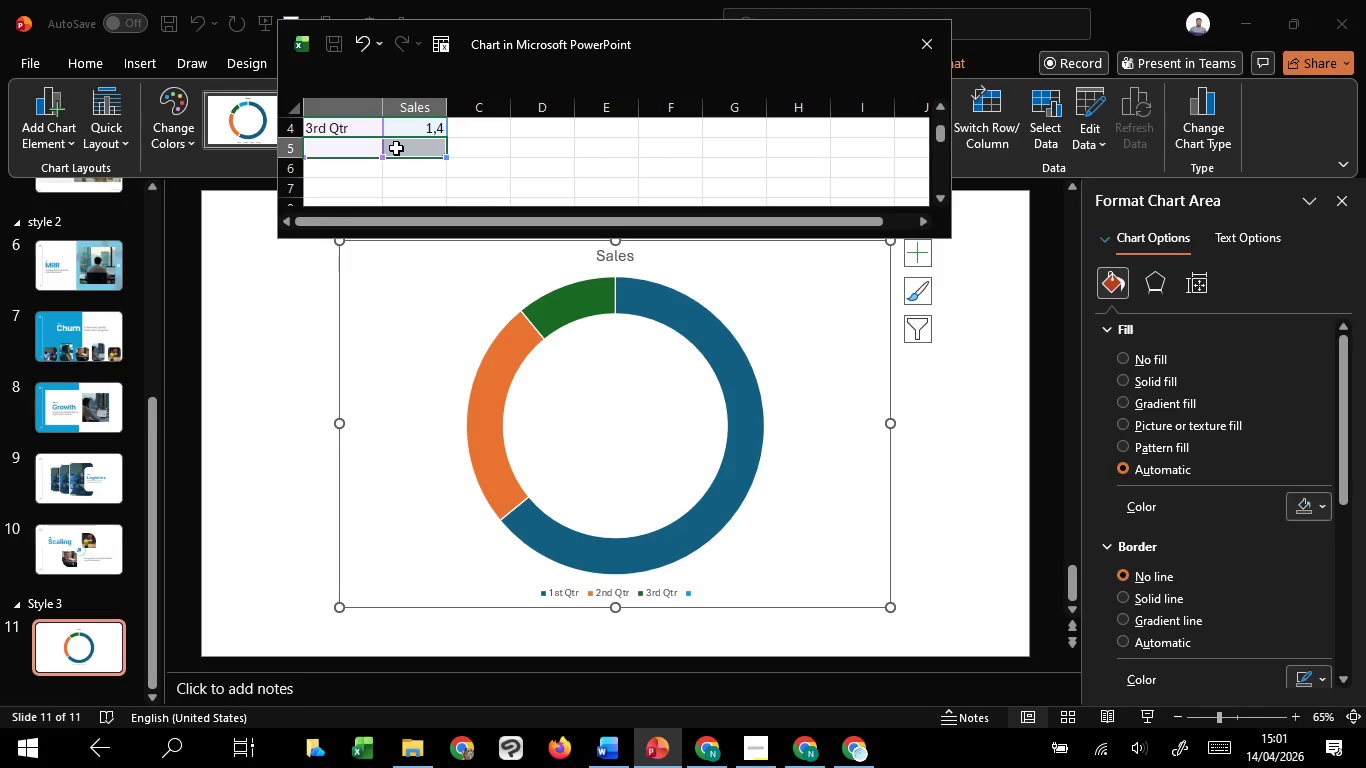 
key(Delete)
 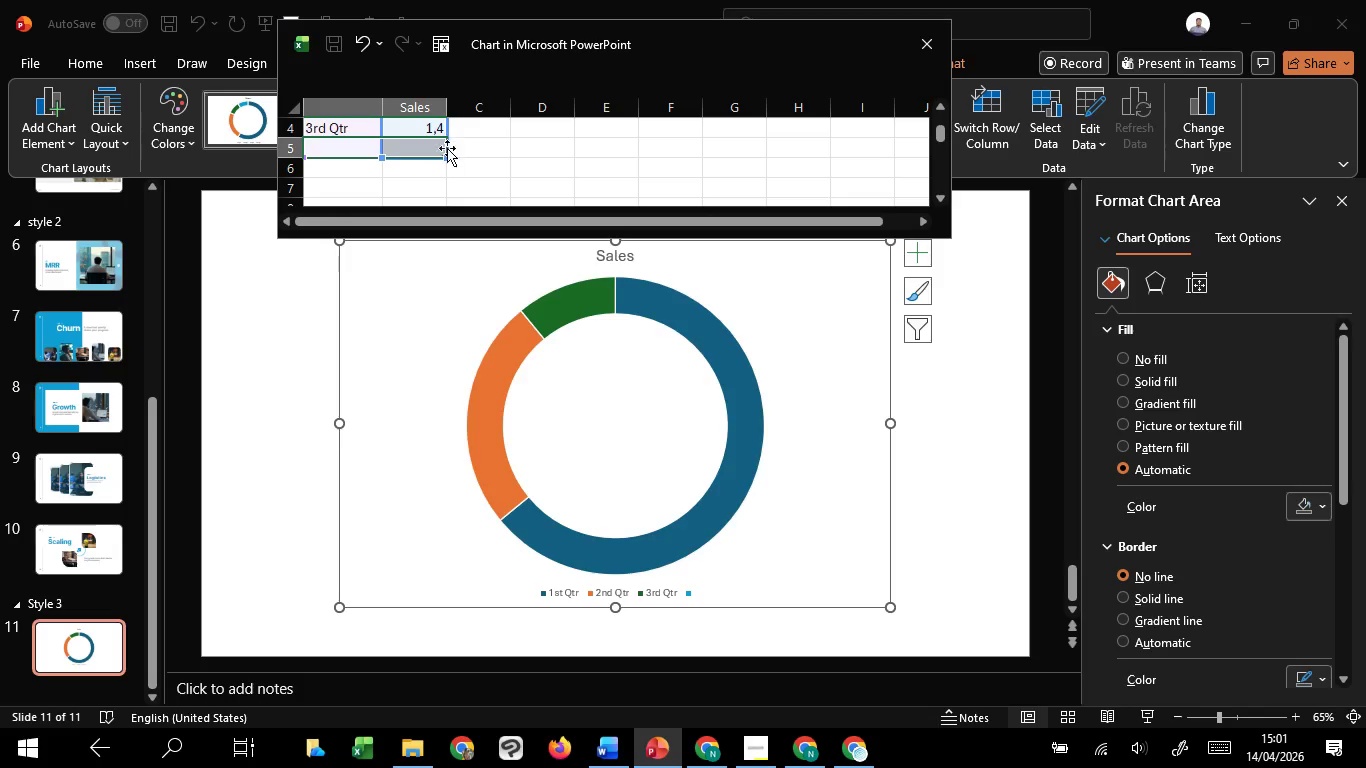 
left_click_drag(start_coordinate=[445, 158], to_coordinate=[447, 141])
 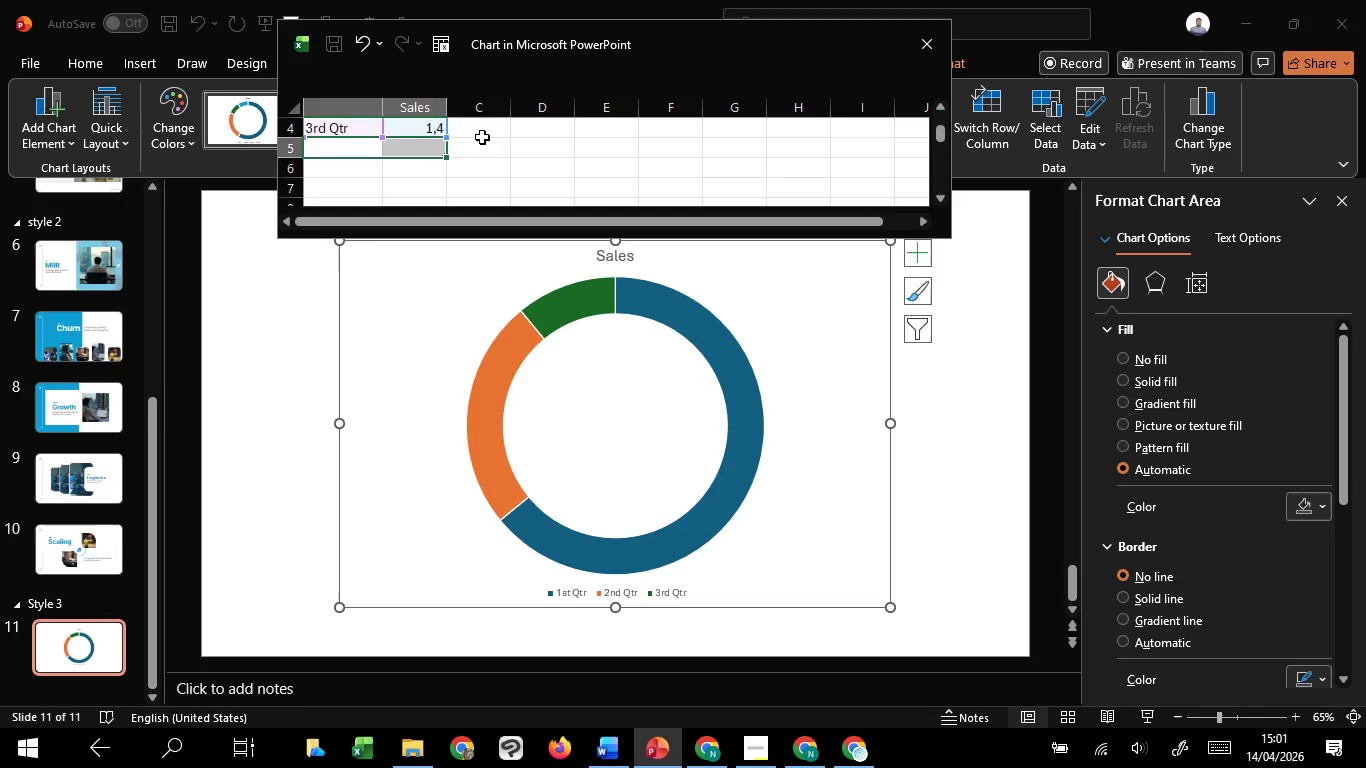 
left_click([482, 137])
 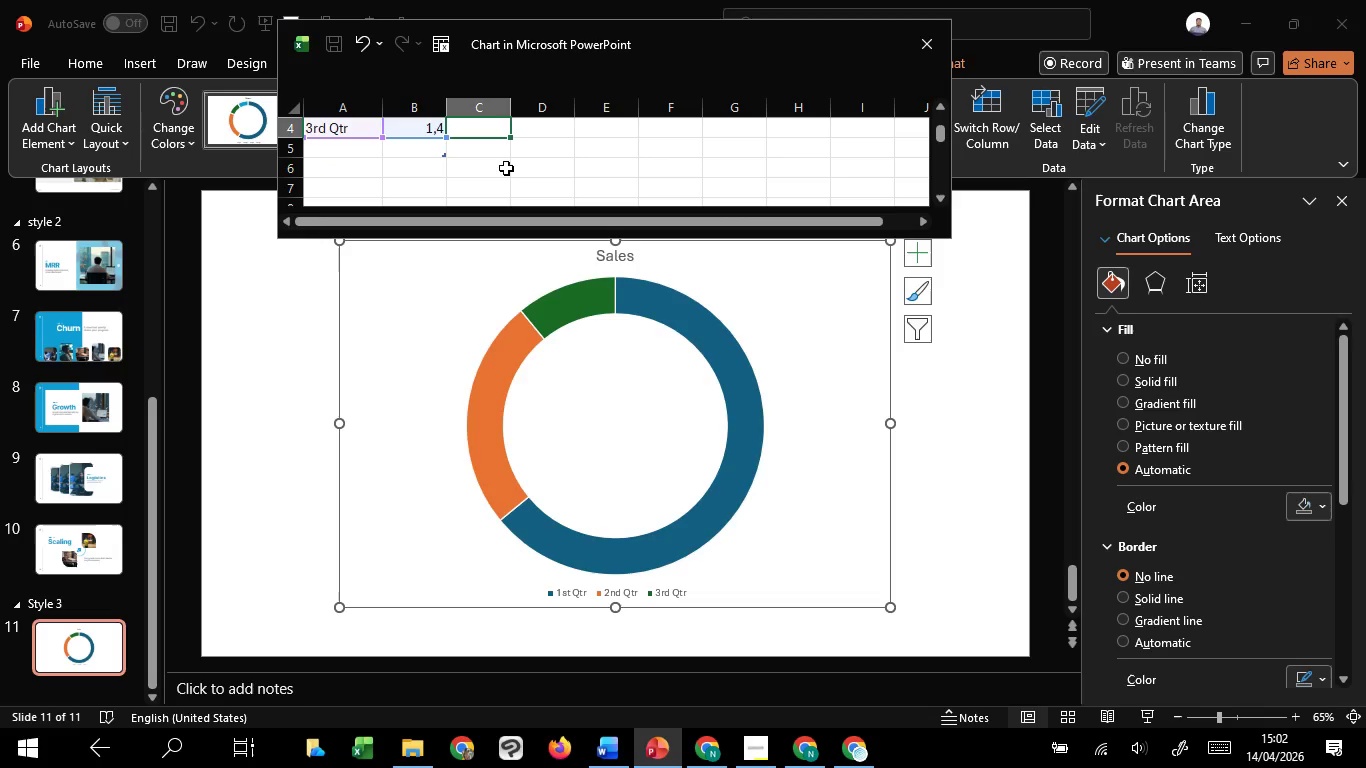 
scroll: coordinate [514, 177], scroll_direction: up, amount: 2.0
 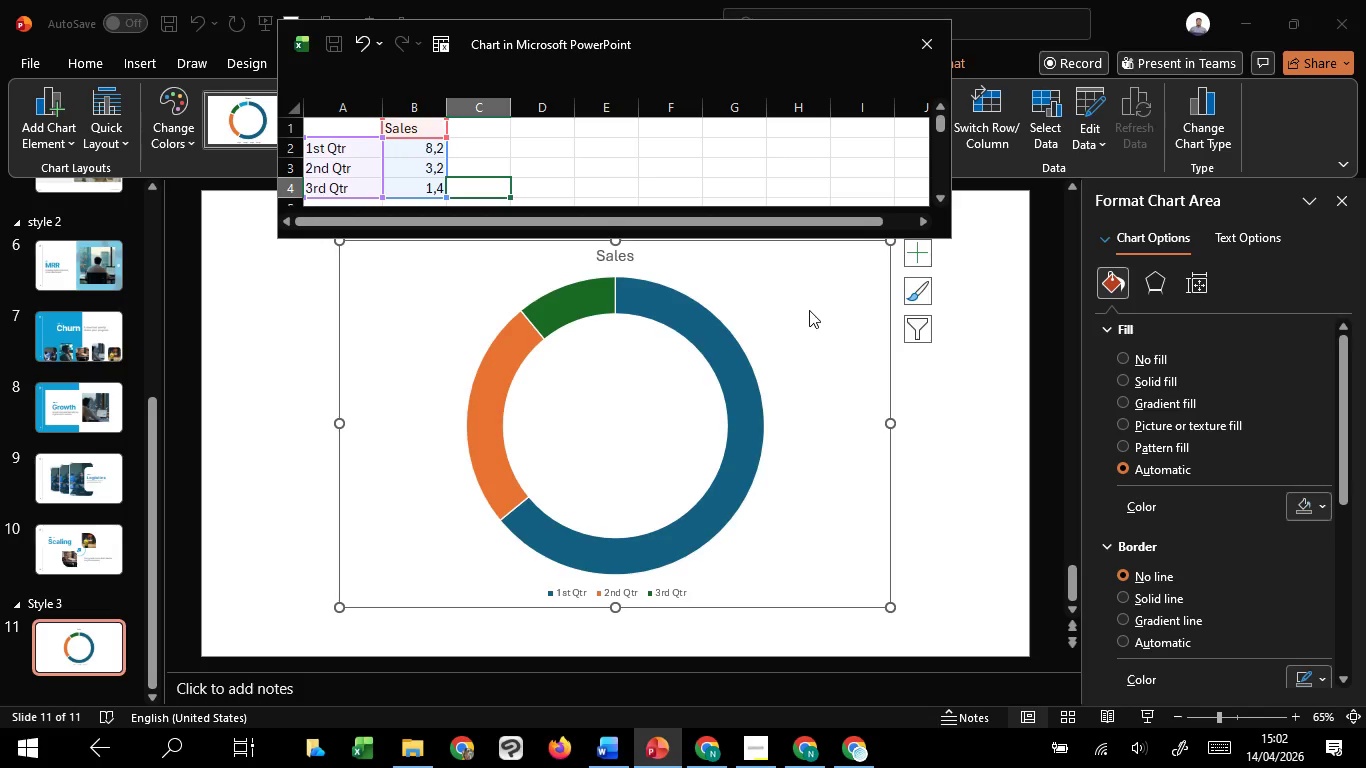 
left_click([809, 310])
 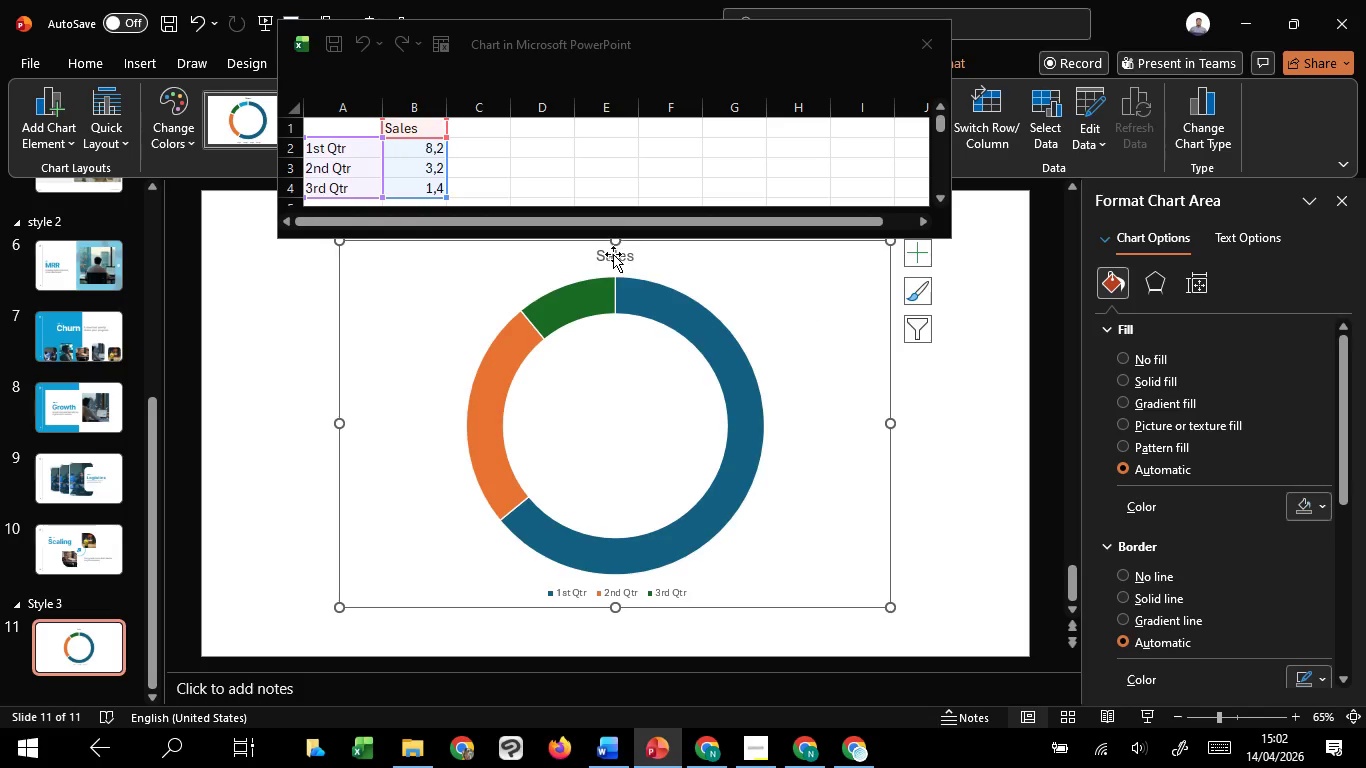 
left_click([613, 254])
 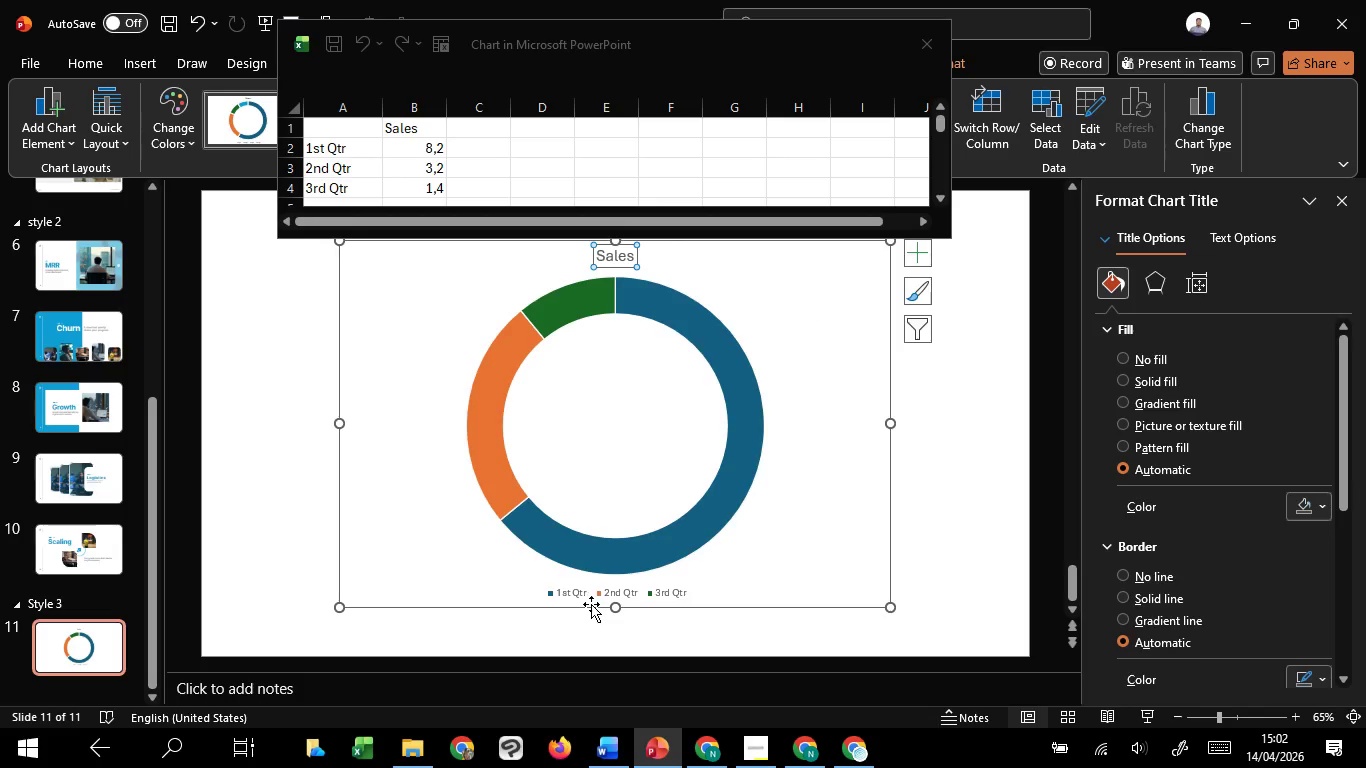 
hold_key(key=ShiftLeft, duration=0.78)
left_click([597, 591])
 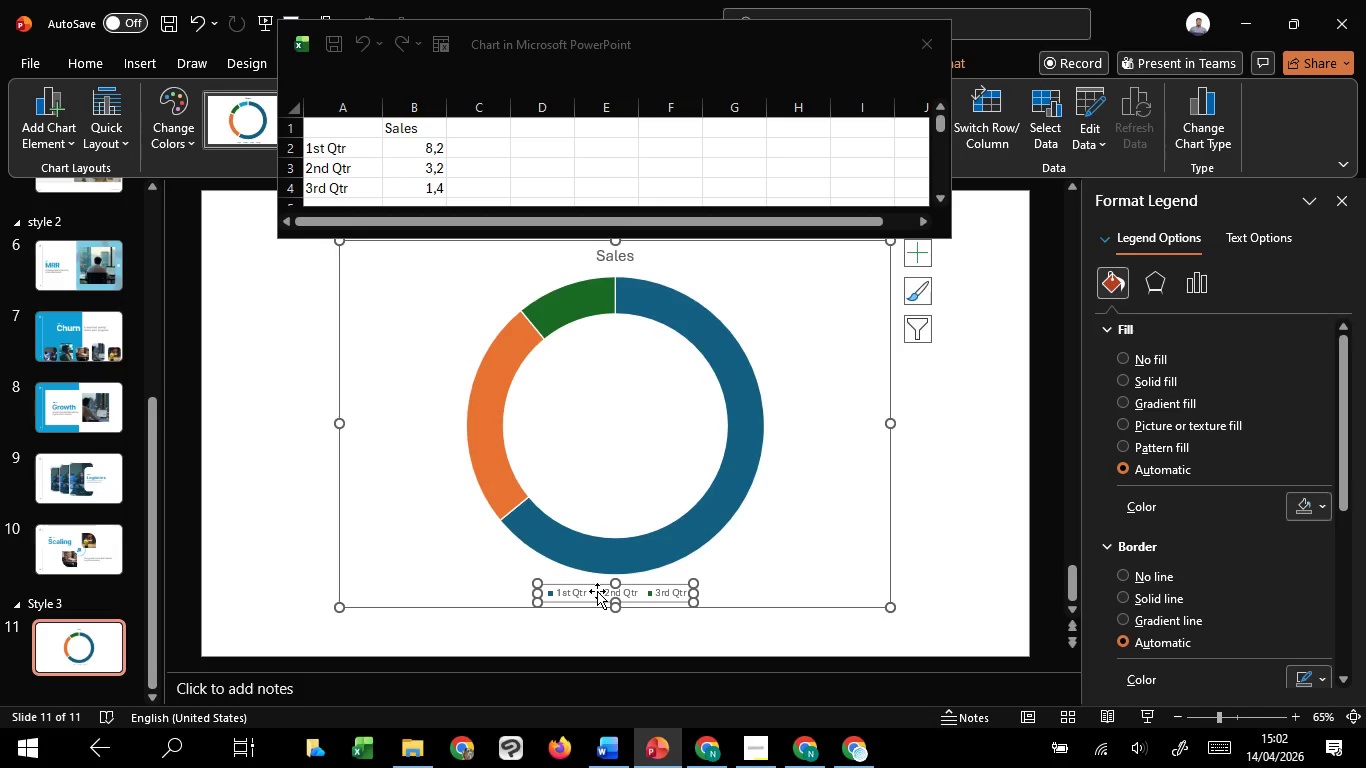 
key(Delete)
 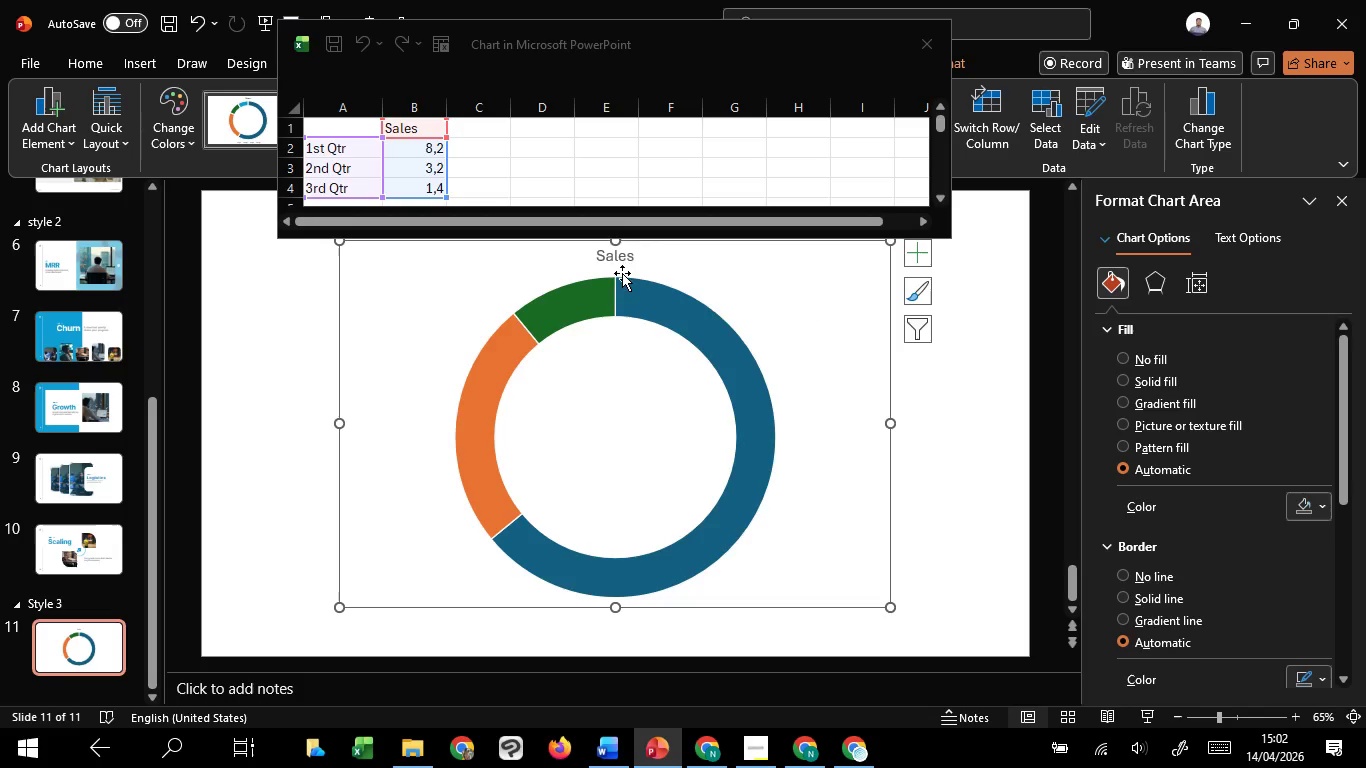 
left_click([626, 250])
 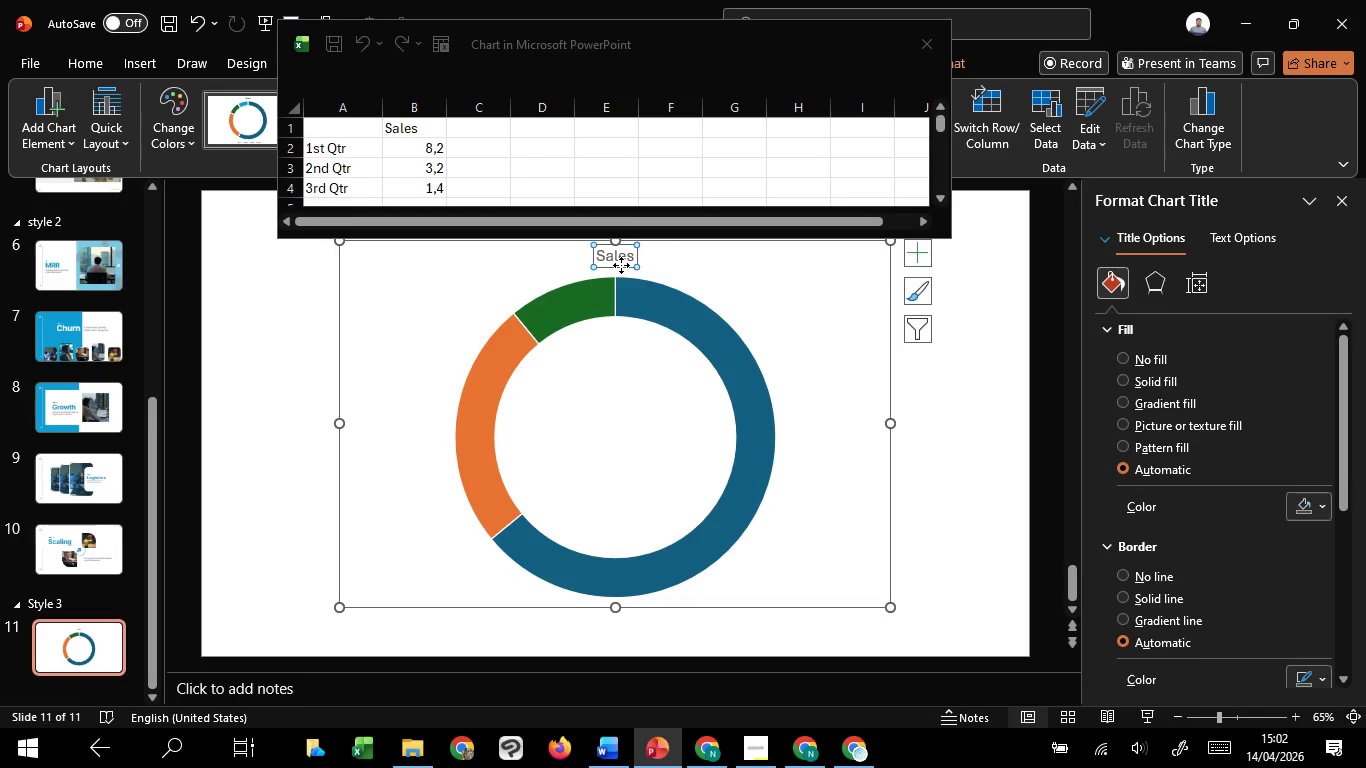 
key(Delete)
 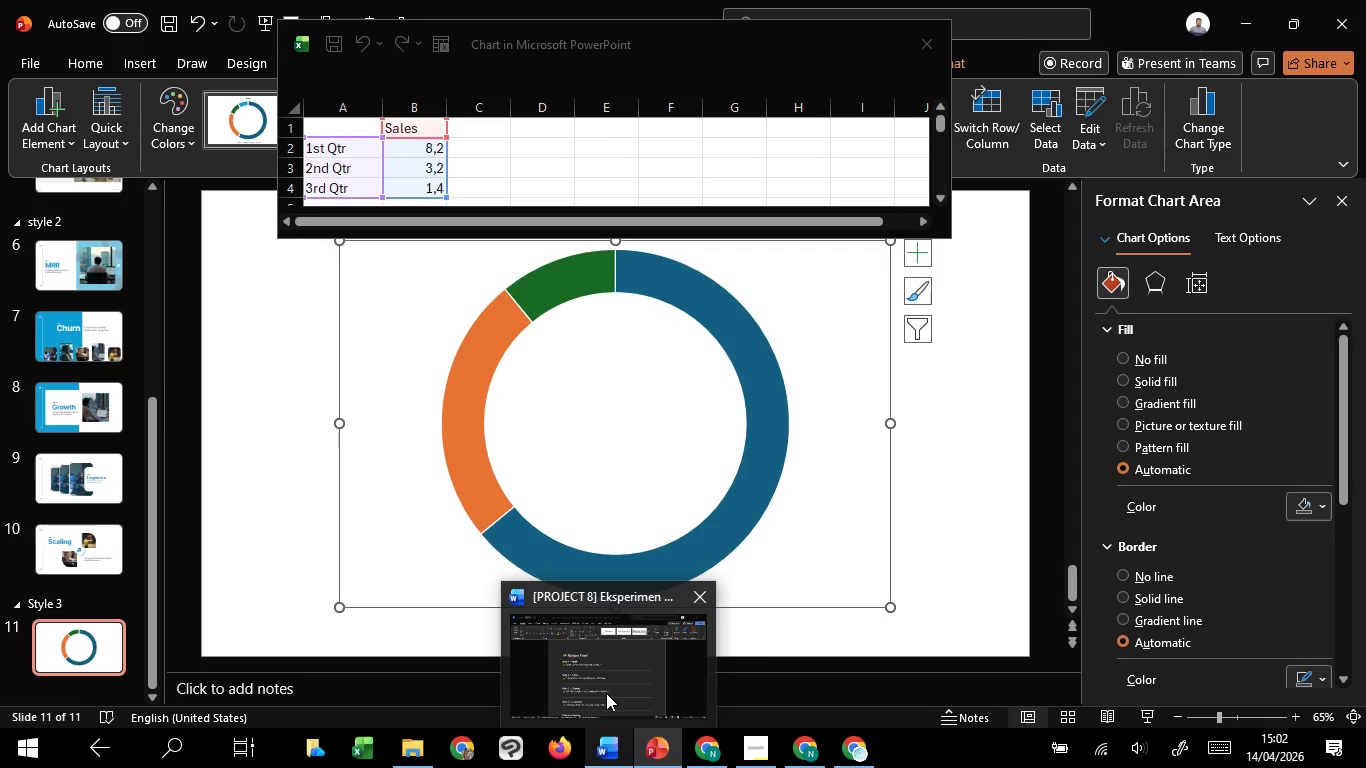 
wait(8.27)
 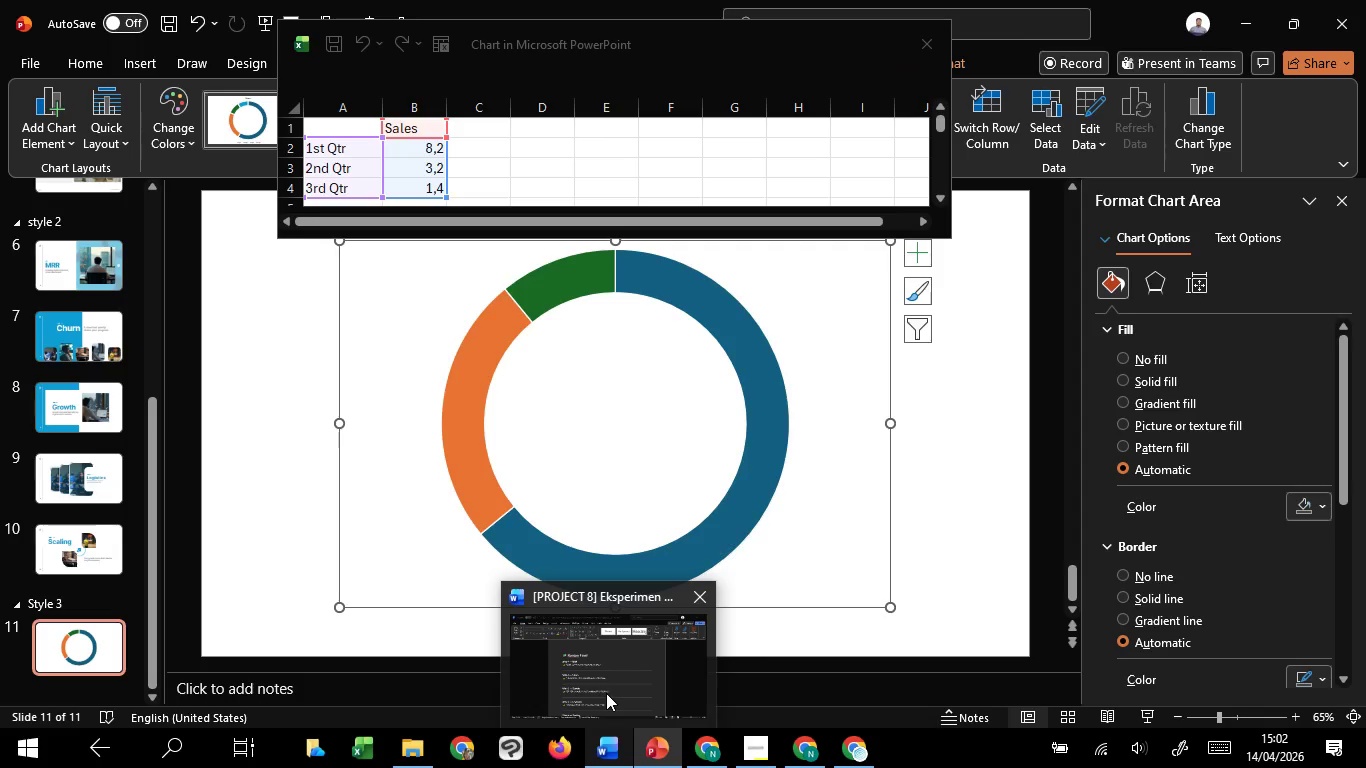 
double_click([431, 146])
 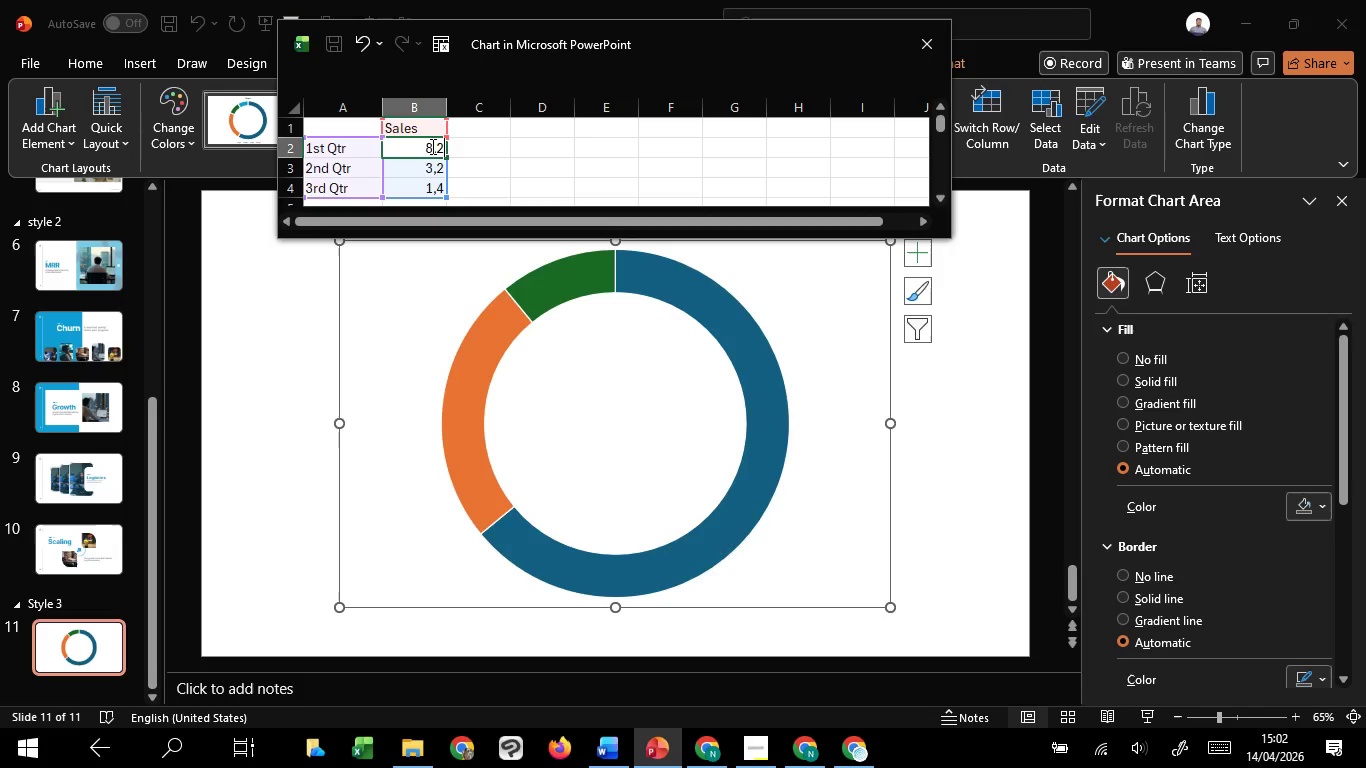 
triple_click([431, 146])
 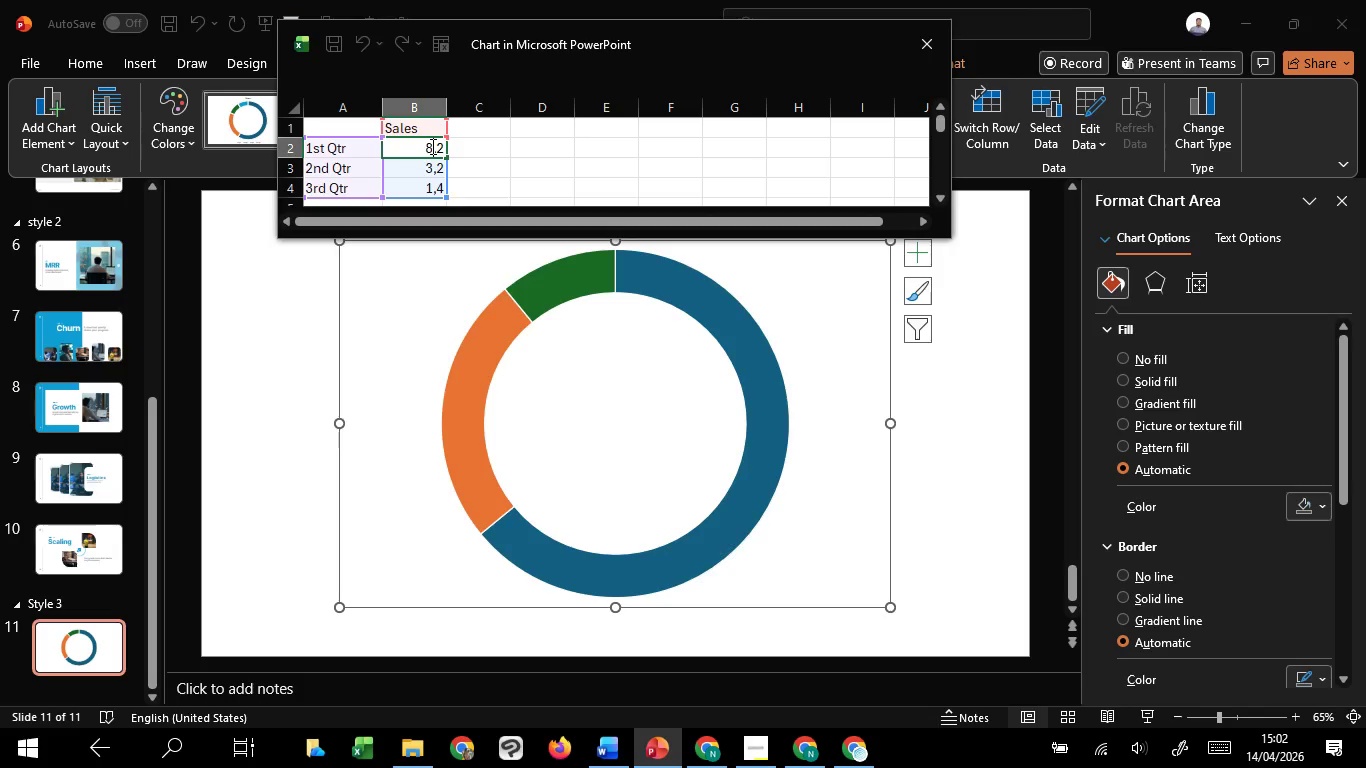 
triple_click([431, 146])
 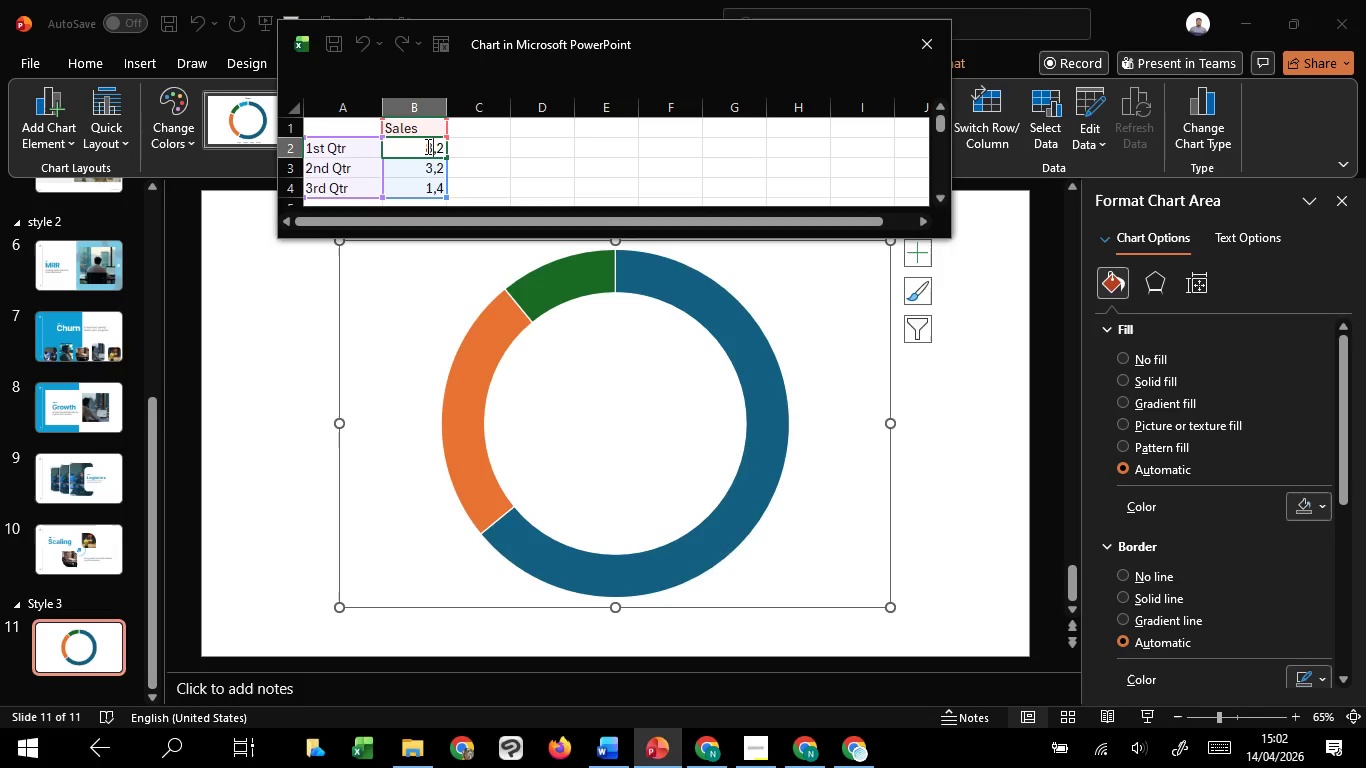 
left_click_drag(start_coordinate=[426, 146], to_coordinate=[445, 145])
 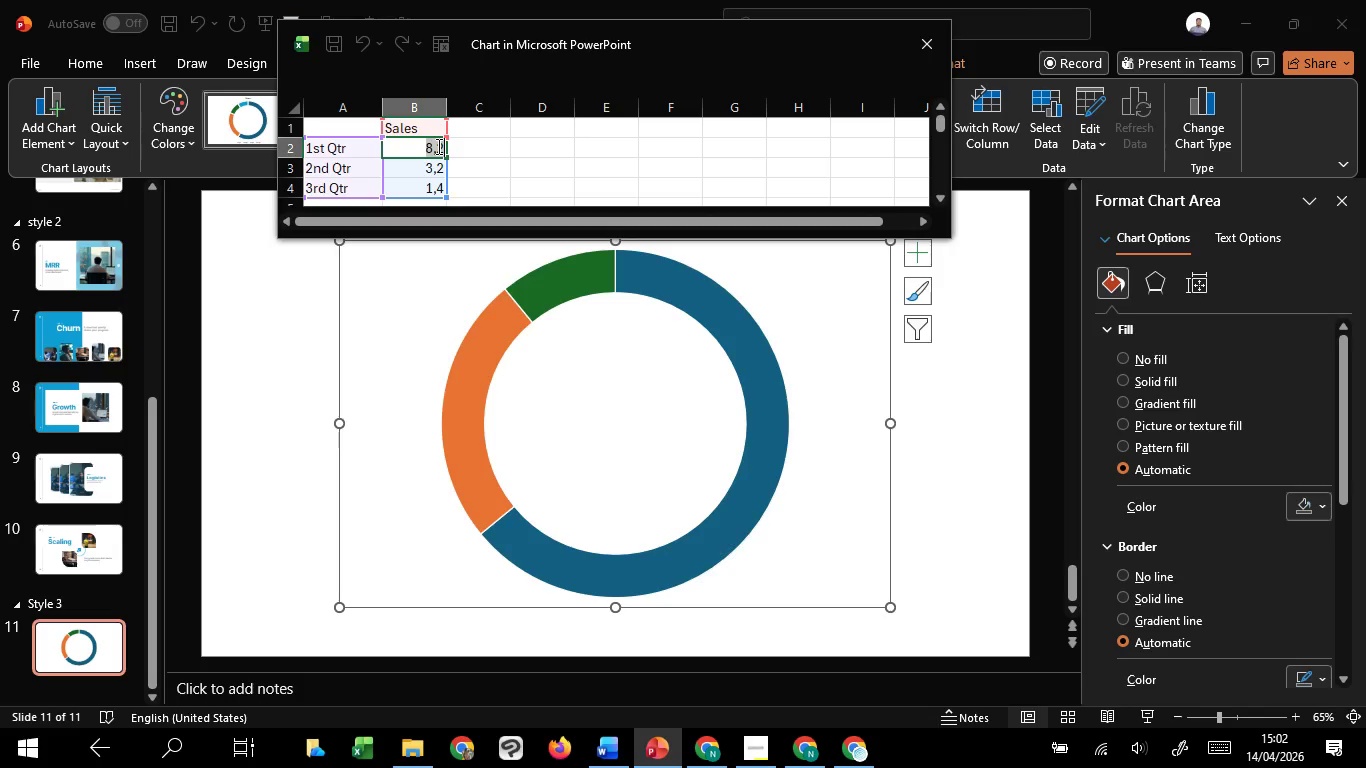 
type(25)
 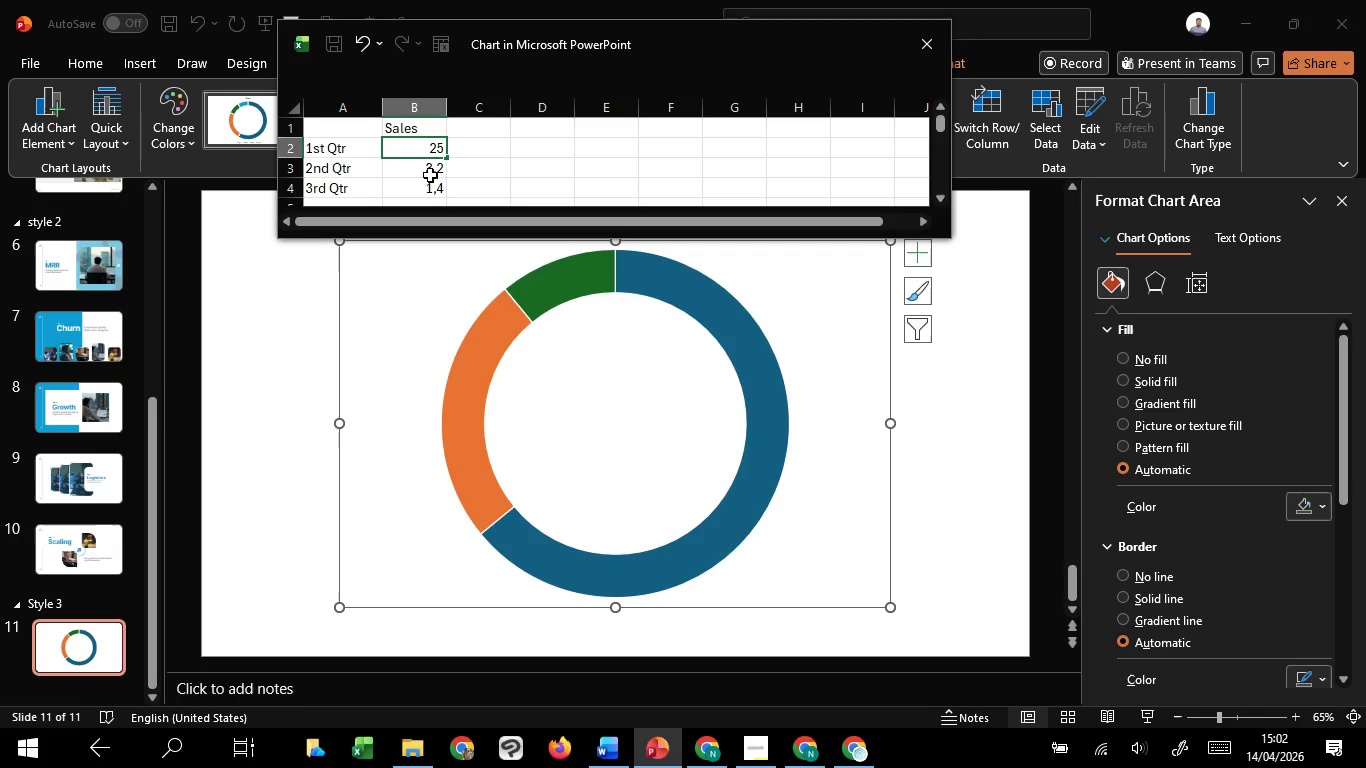 
left_click([430, 175])
 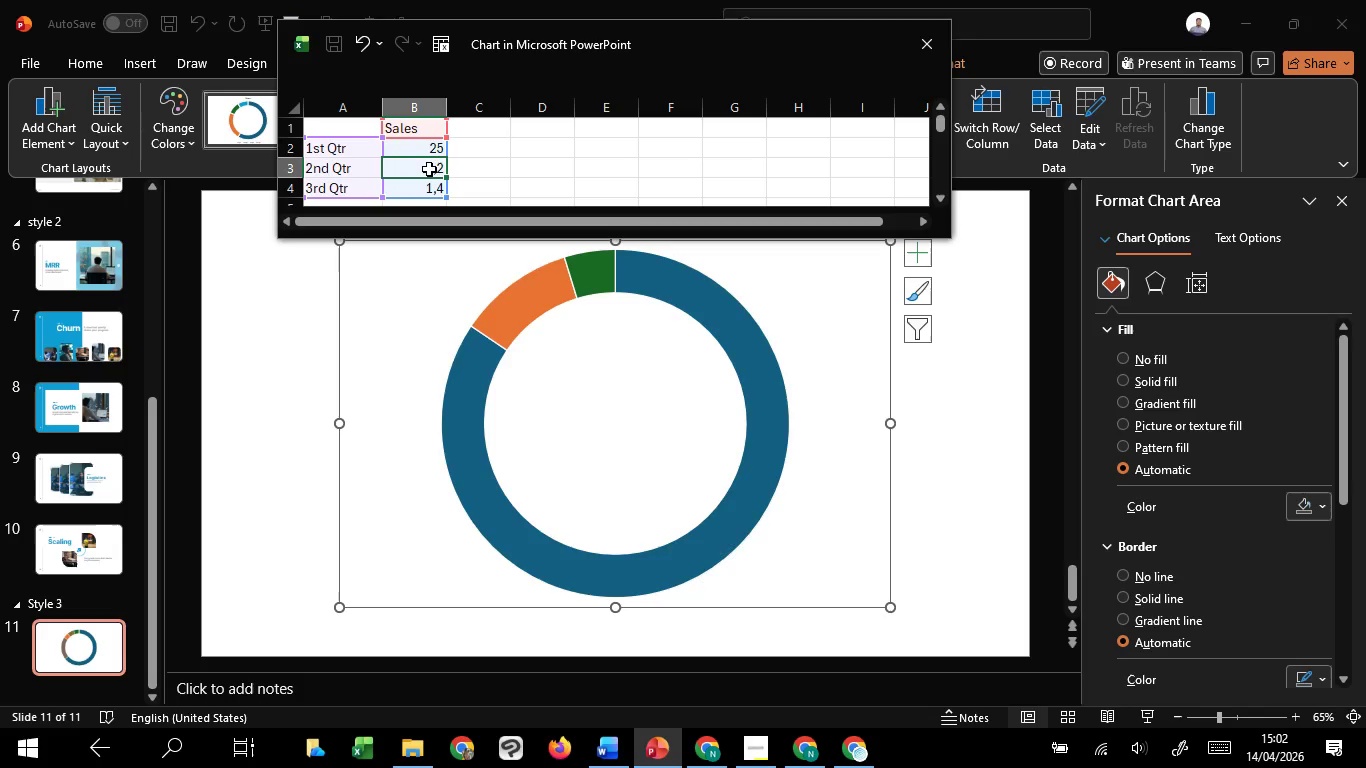 
double_click([429, 169])
 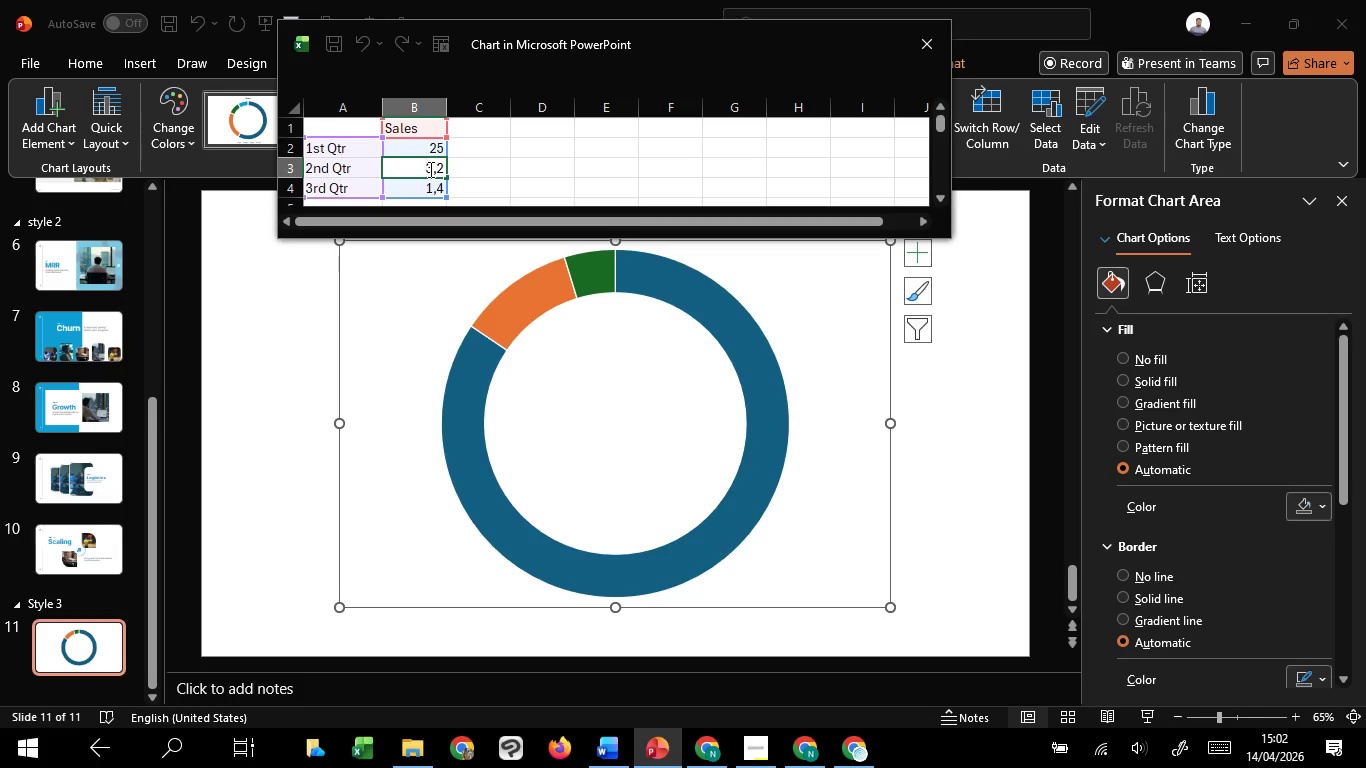 
left_click_drag(start_coordinate=[429, 169], to_coordinate=[446, 168])
 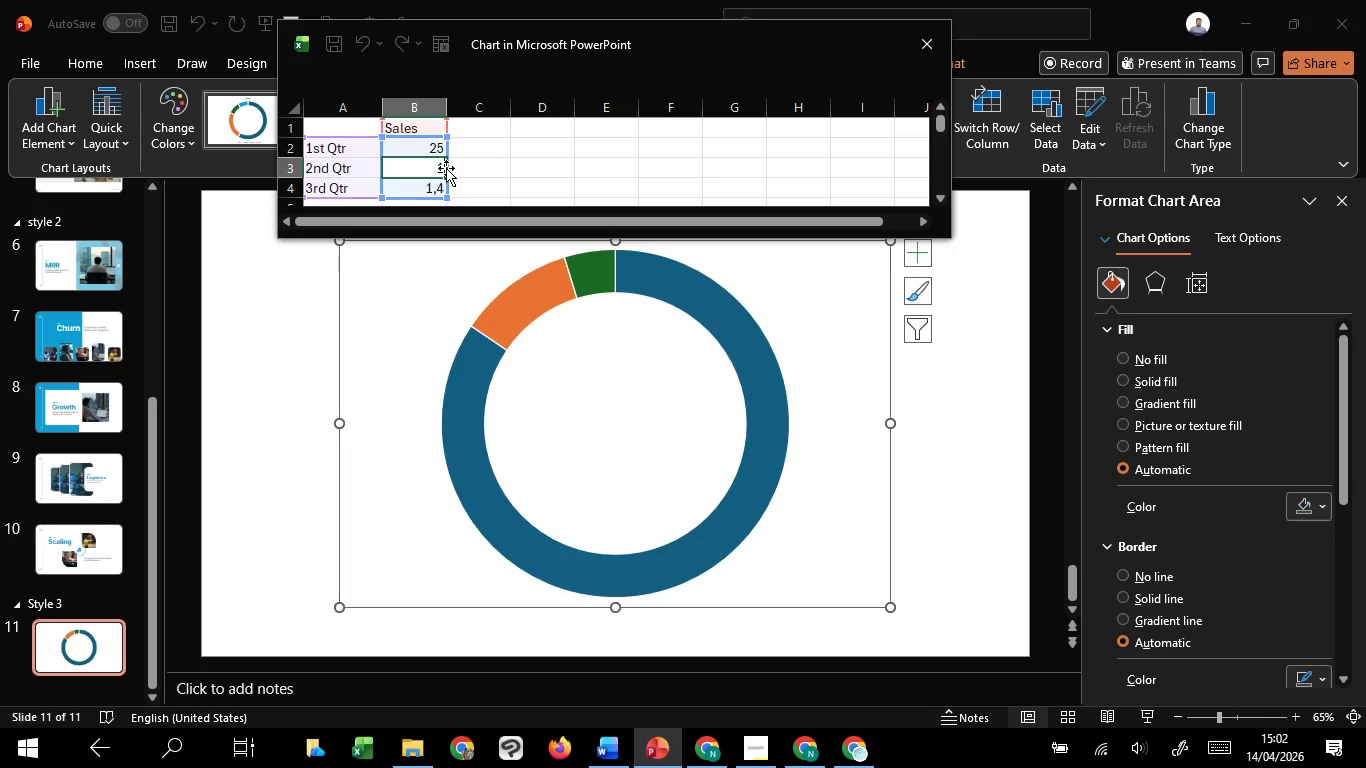 
type(10)
 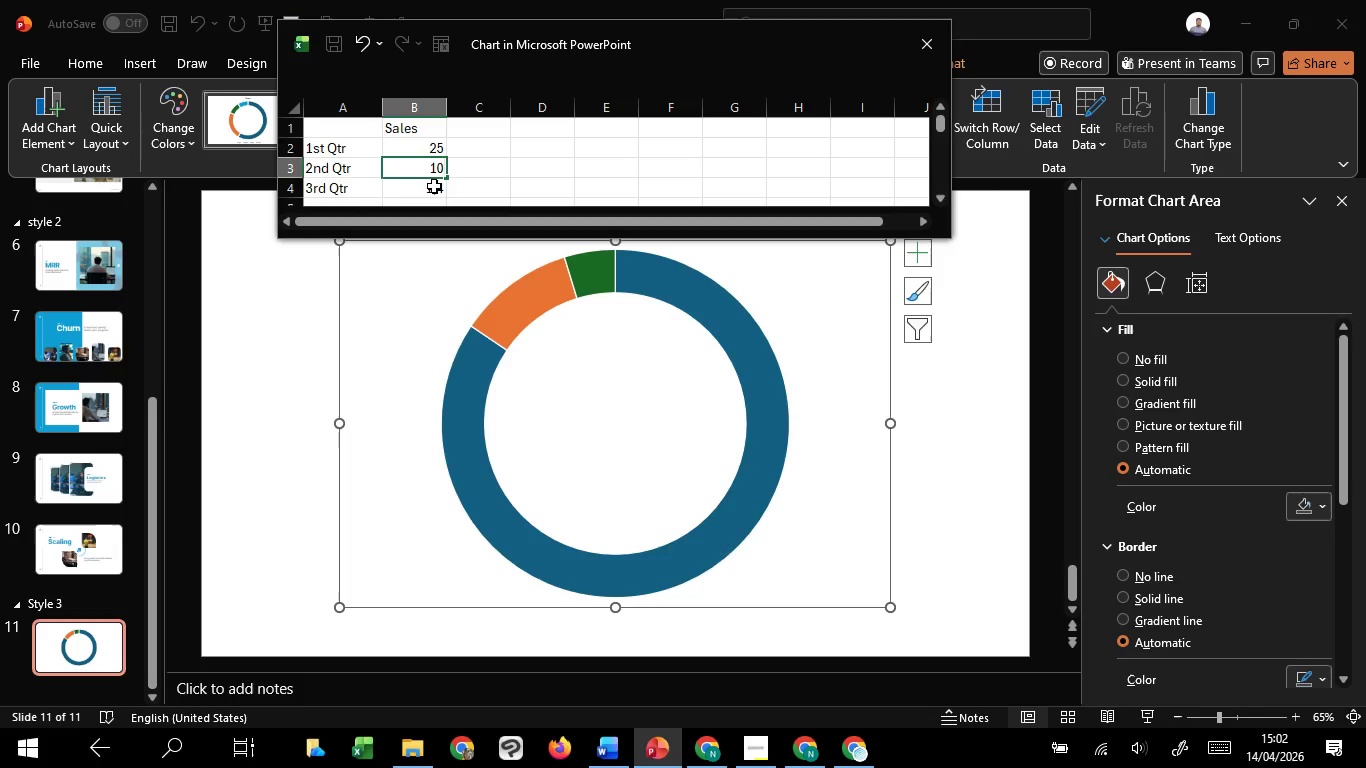 
double_click([434, 186])
 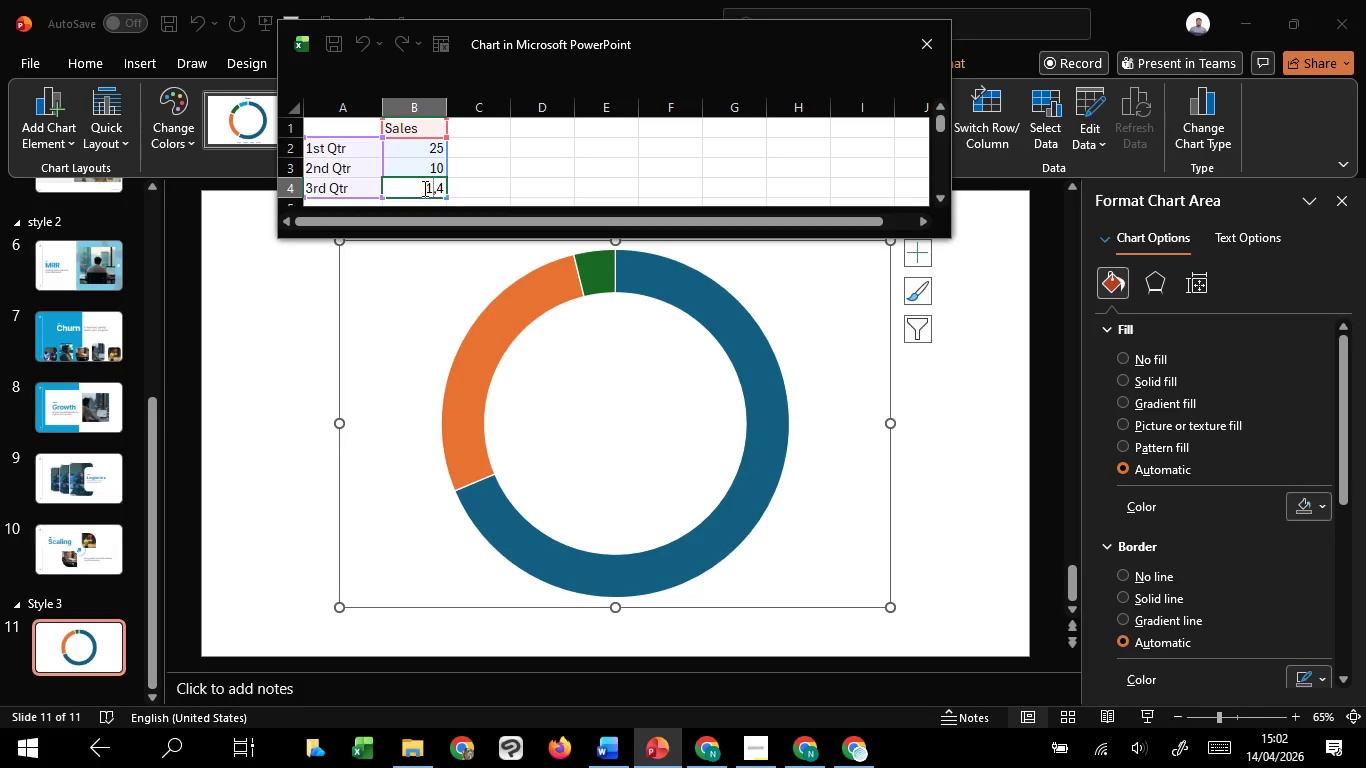 
left_click_drag(start_coordinate=[423, 188], to_coordinate=[445, 187])
 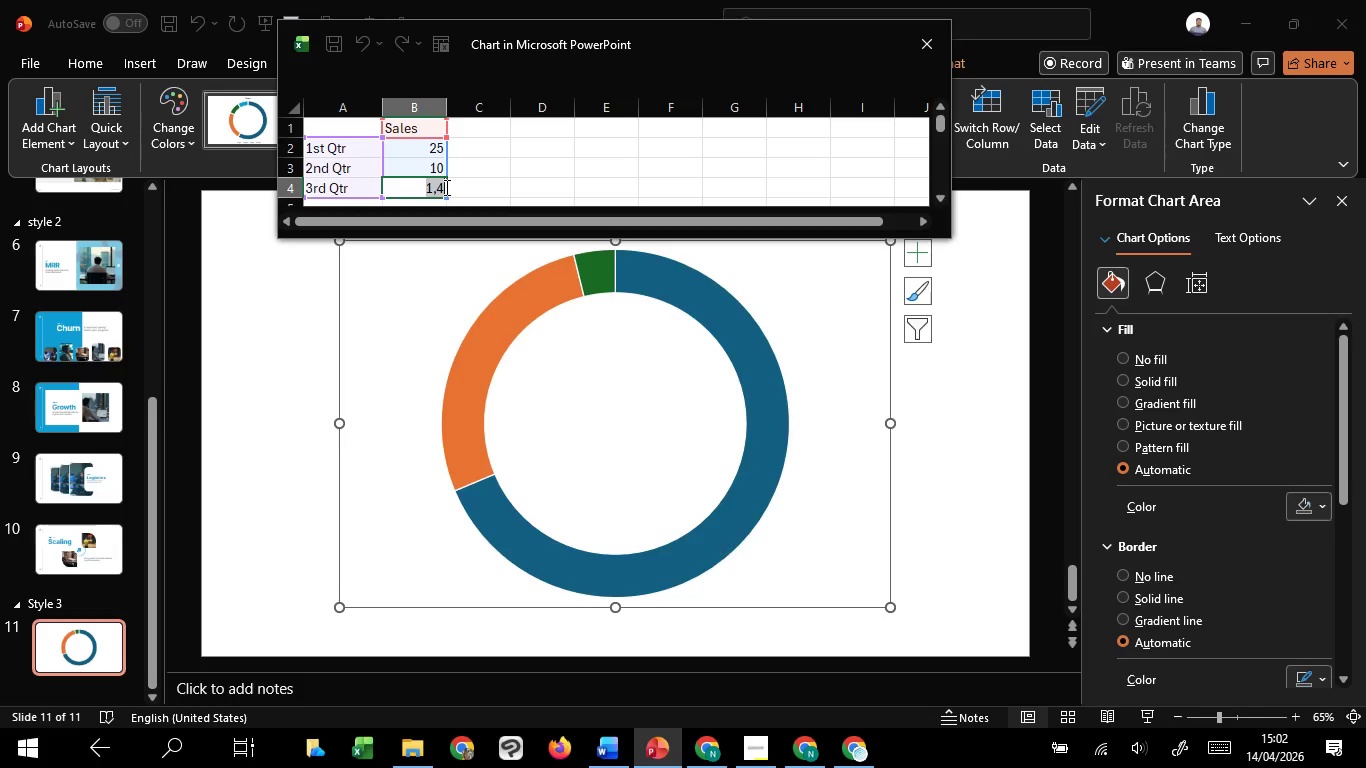 
type(10)
 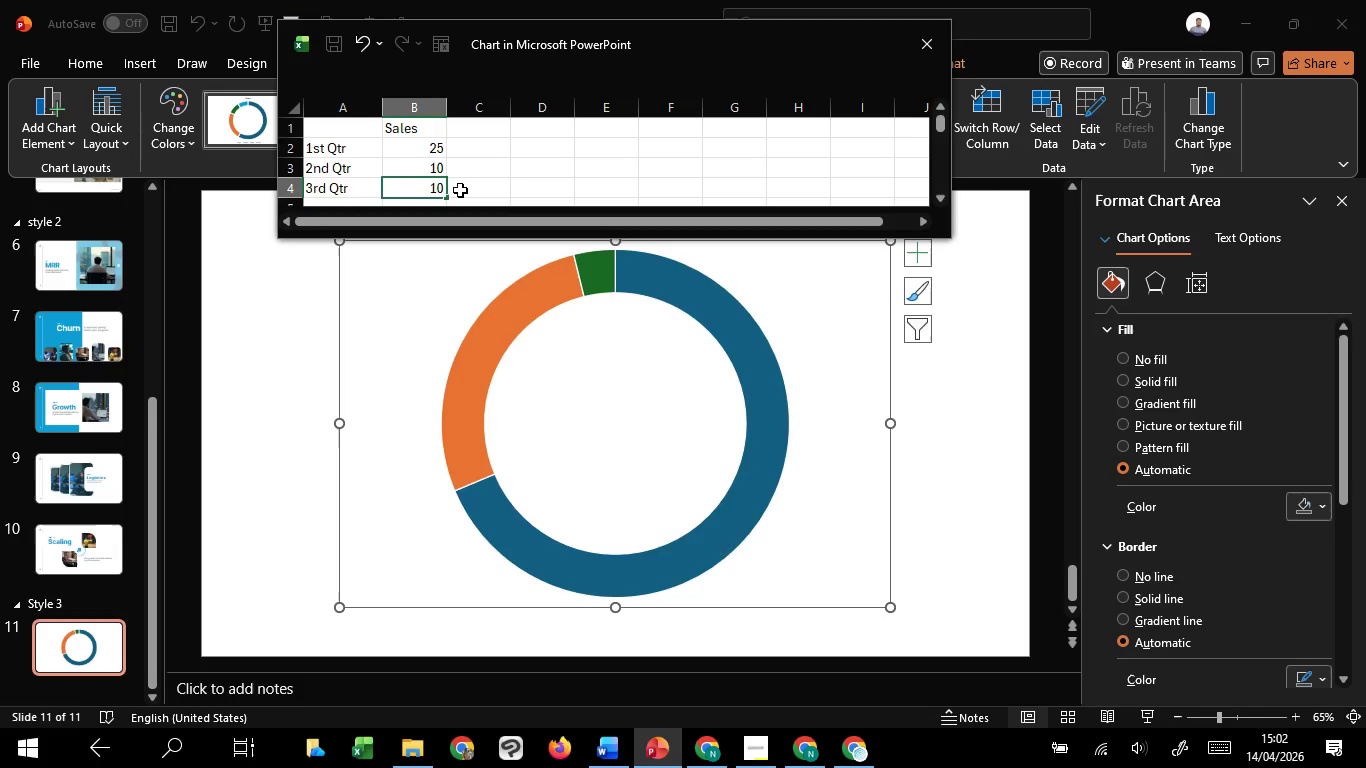 
left_click([460, 190])
 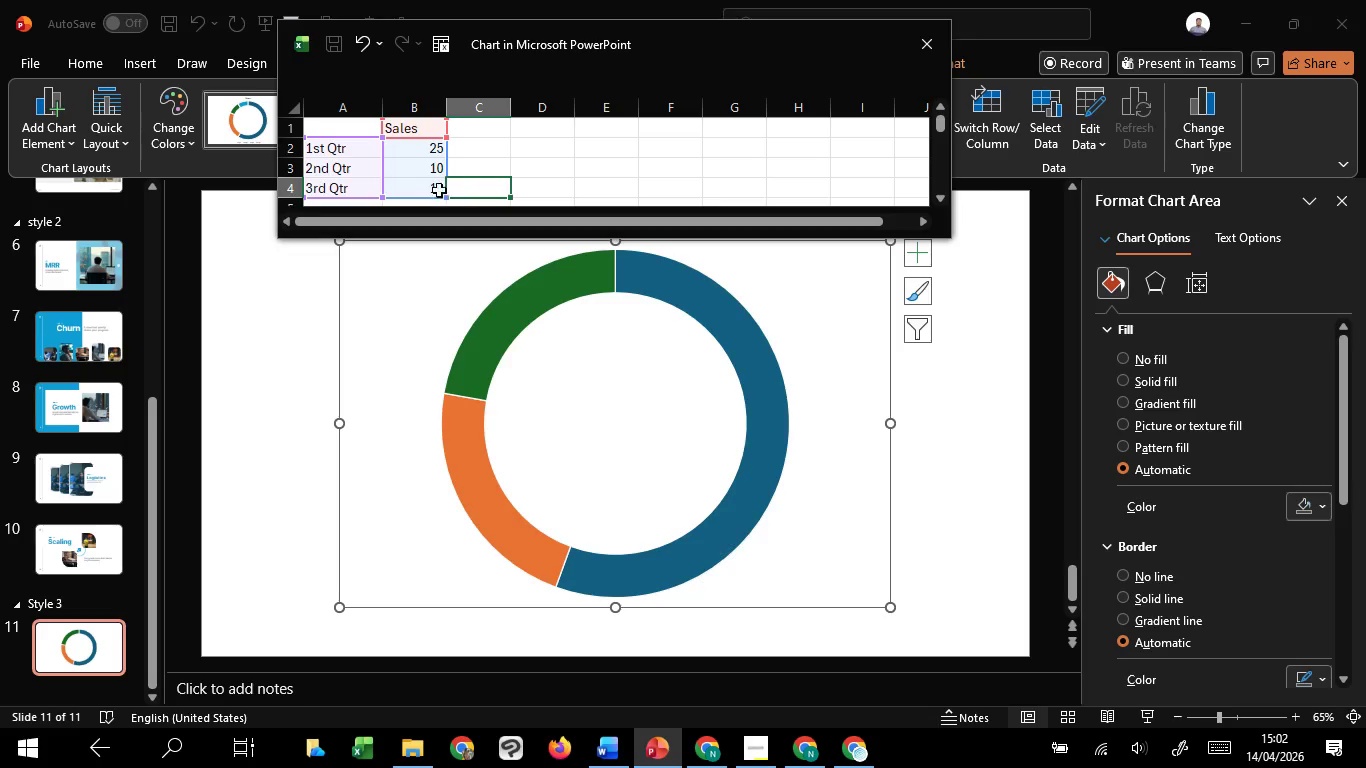 
double_click([431, 188])
 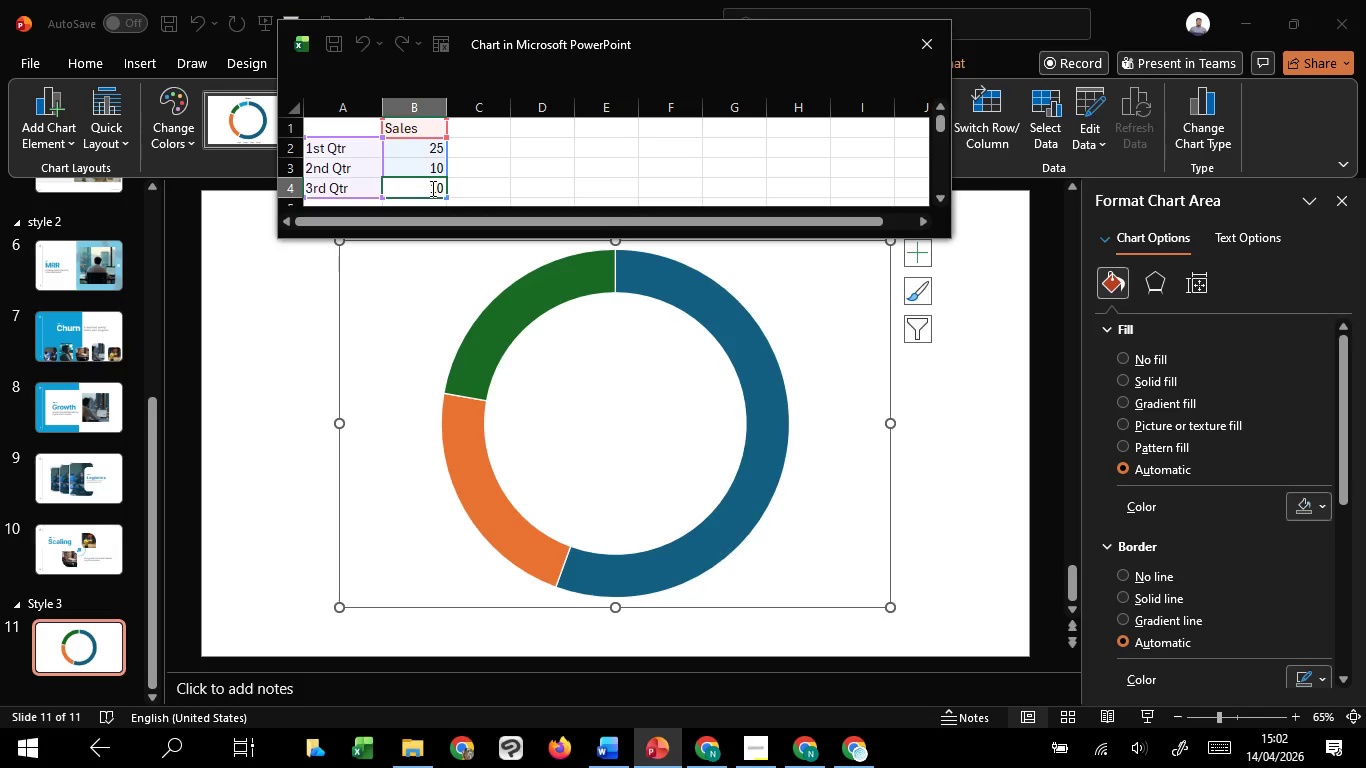 
left_click_drag(start_coordinate=[431, 188], to_coordinate=[452, 189])
 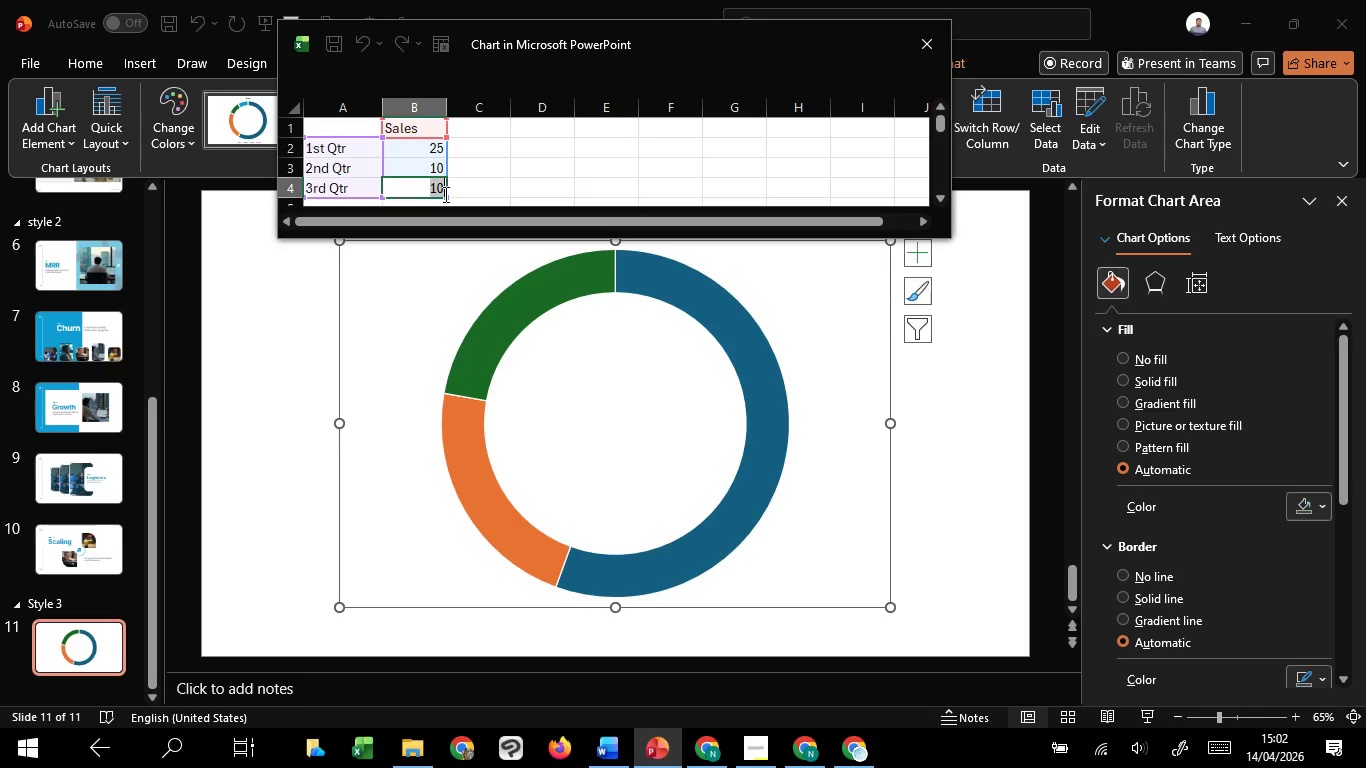 
key(5)
 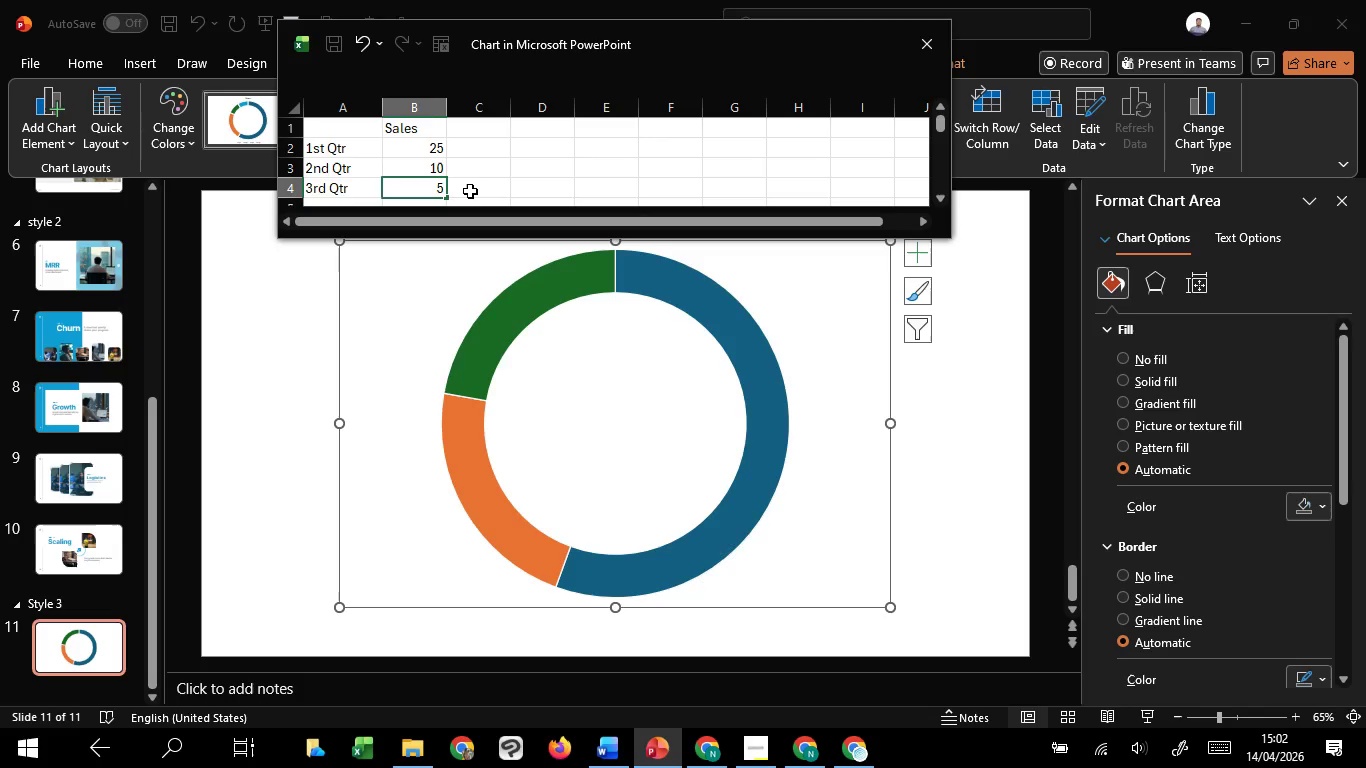 
left_click([470, 191])
 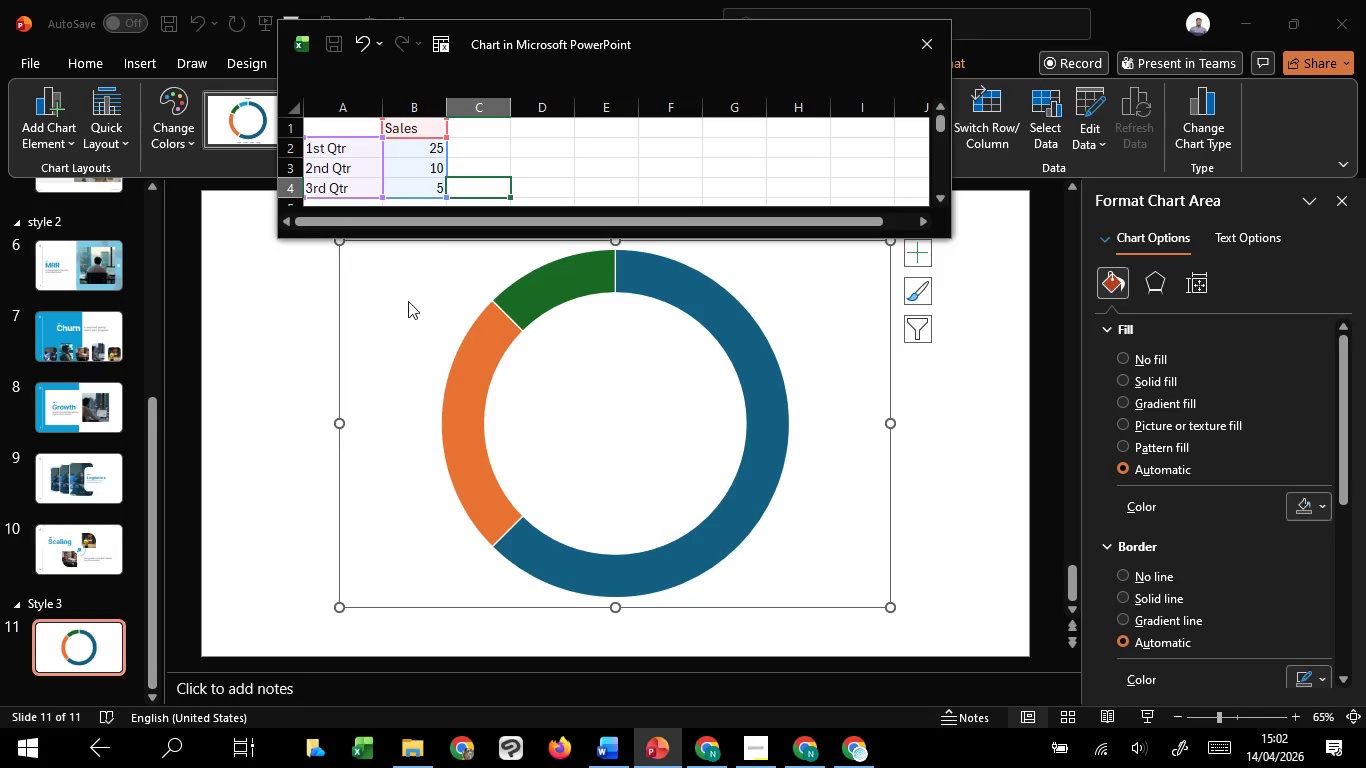 
left_click([462, 426])
 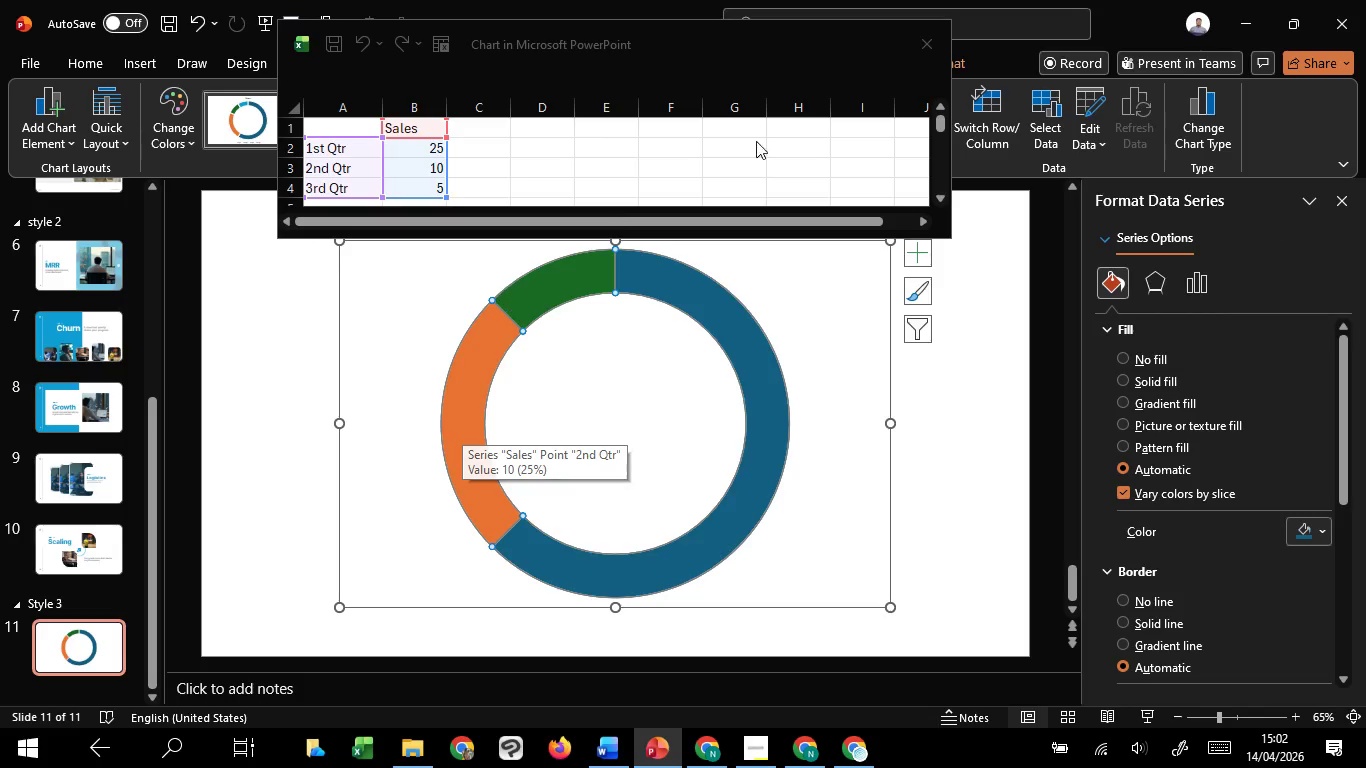 
left_click([933, 35])
 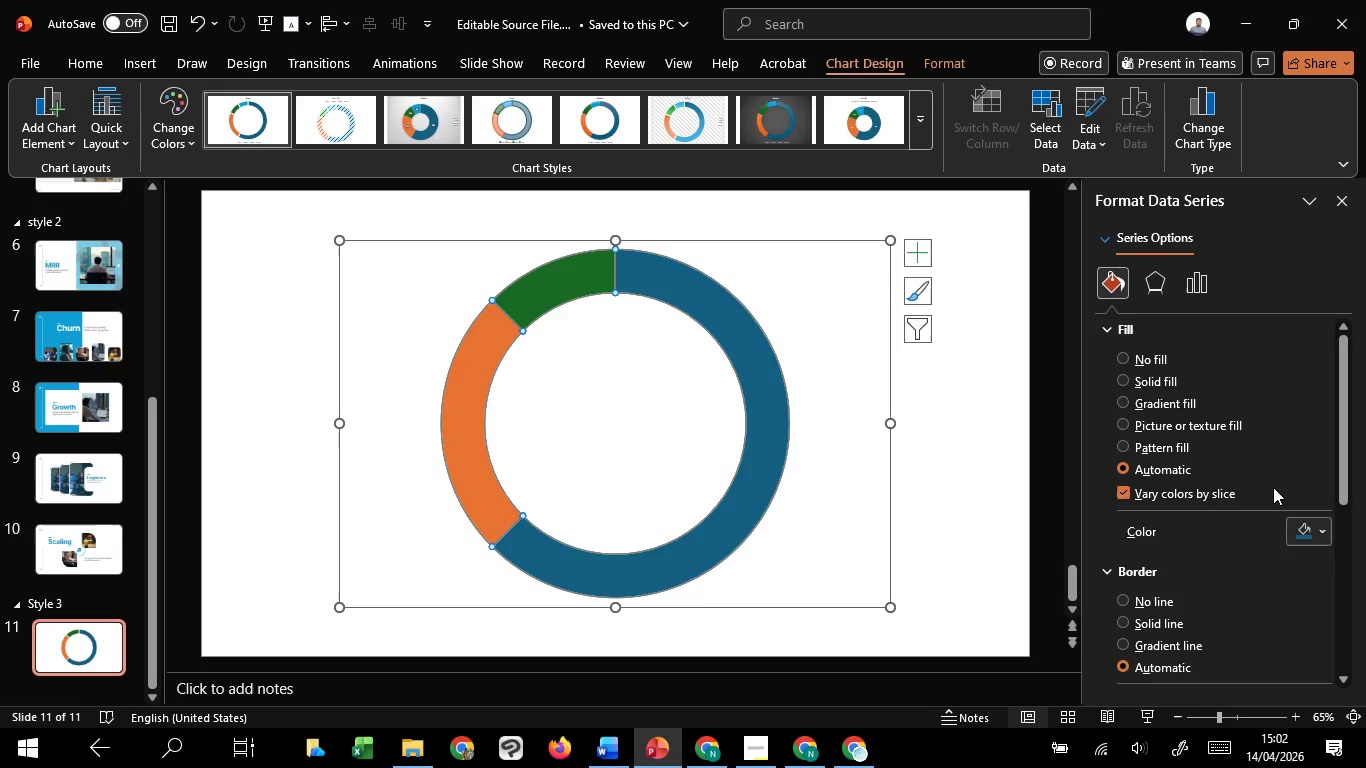 
left_click([1310, 532])
 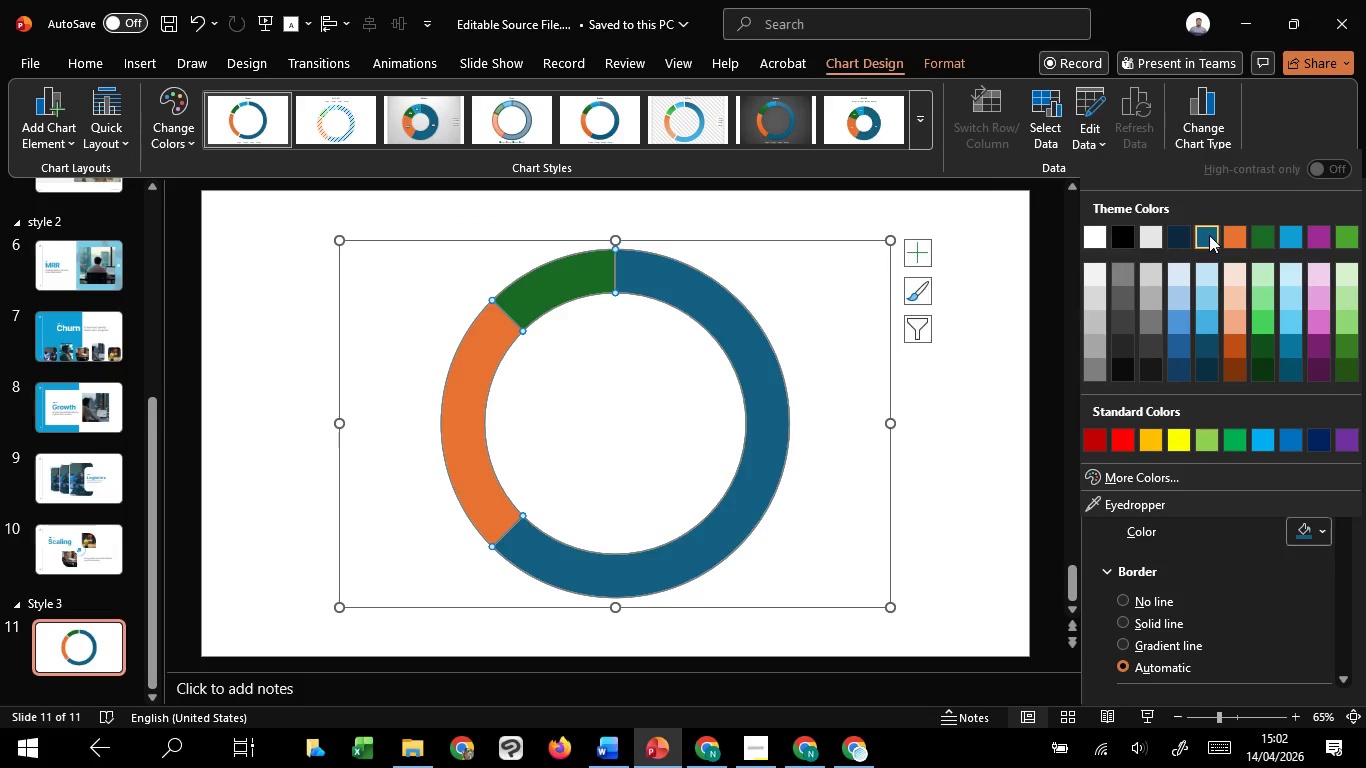 
wait(5.97)
 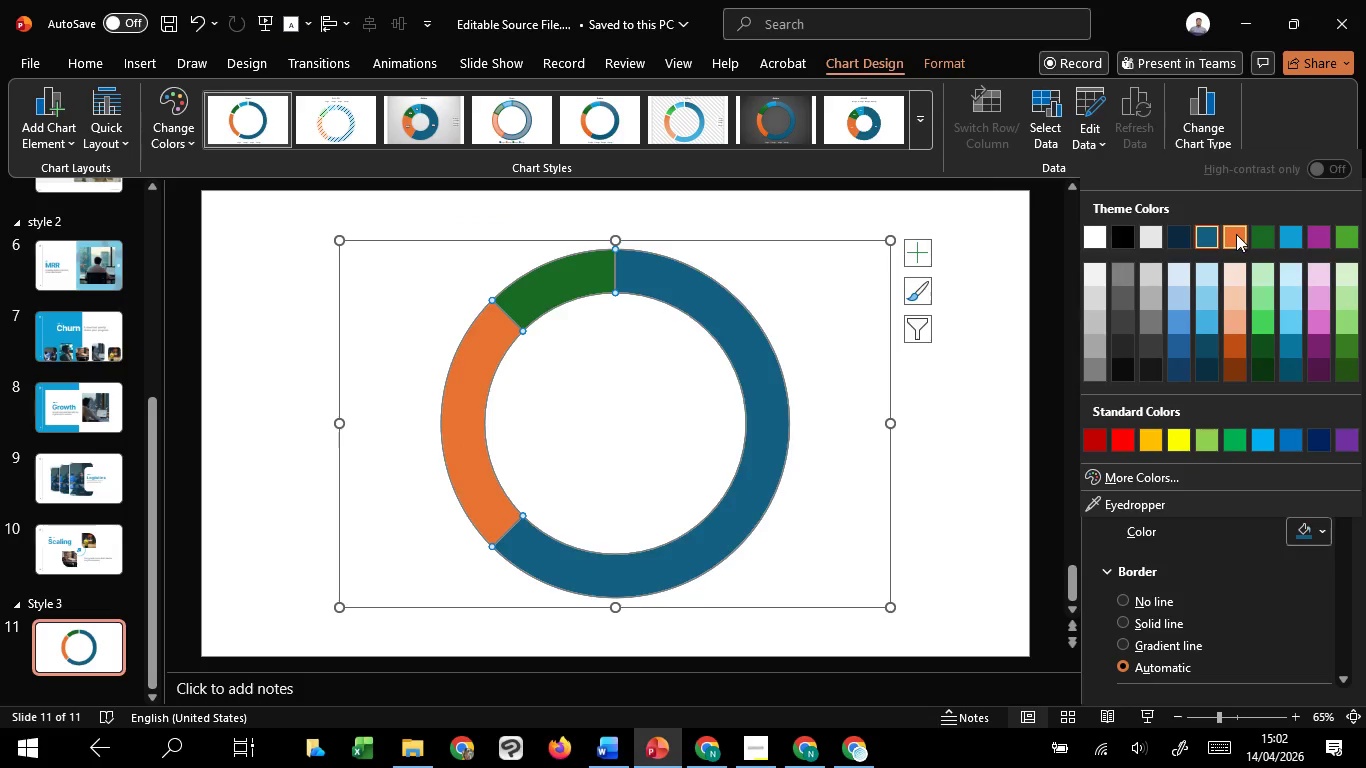 
left_click([1209, 235])
 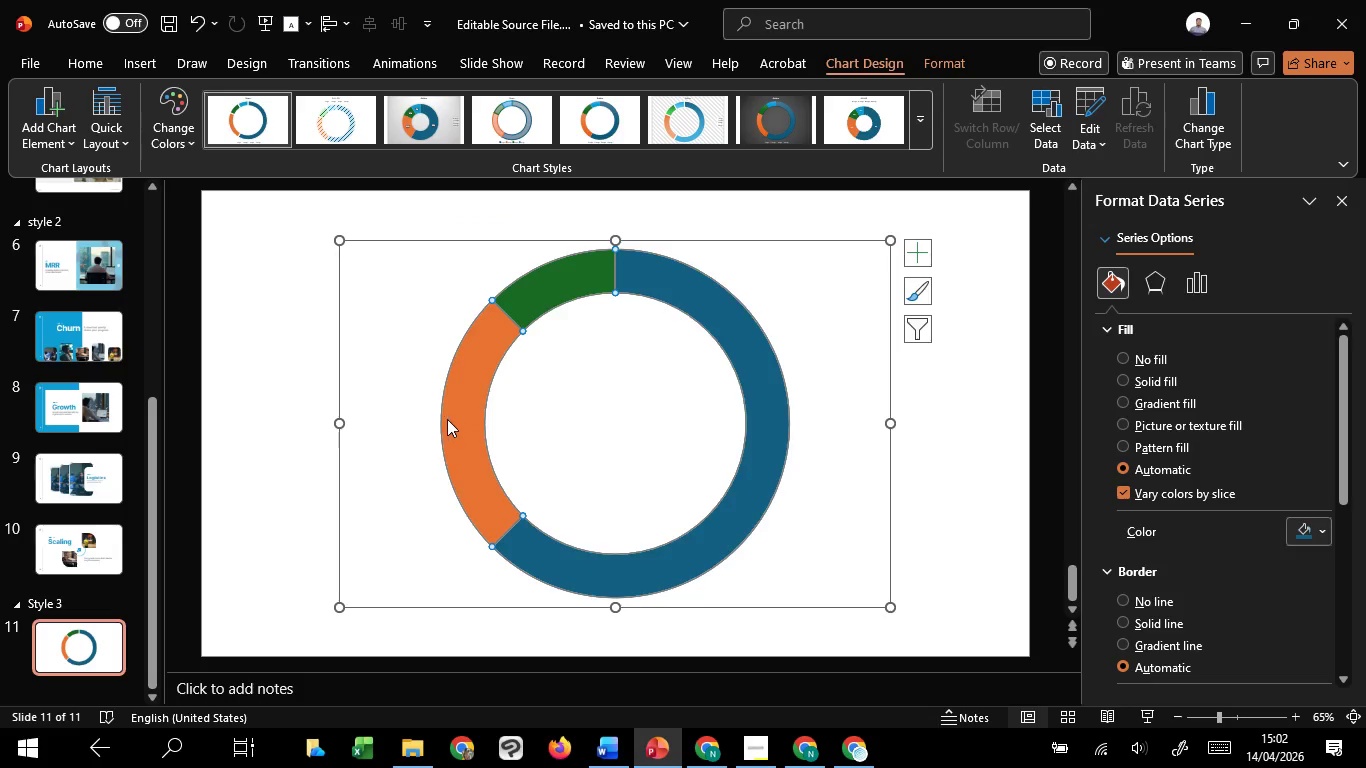 
left_click([450, 416])
 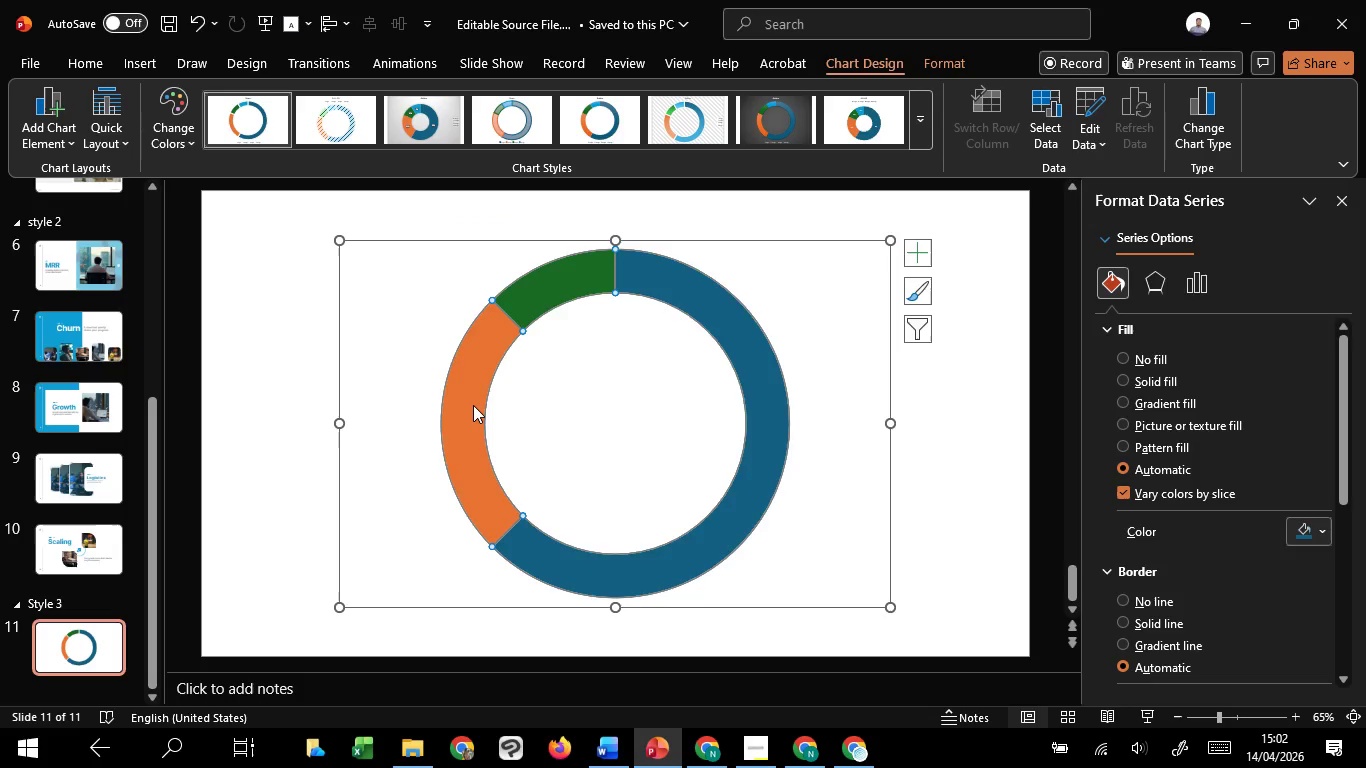 
left_click([473, 405])
 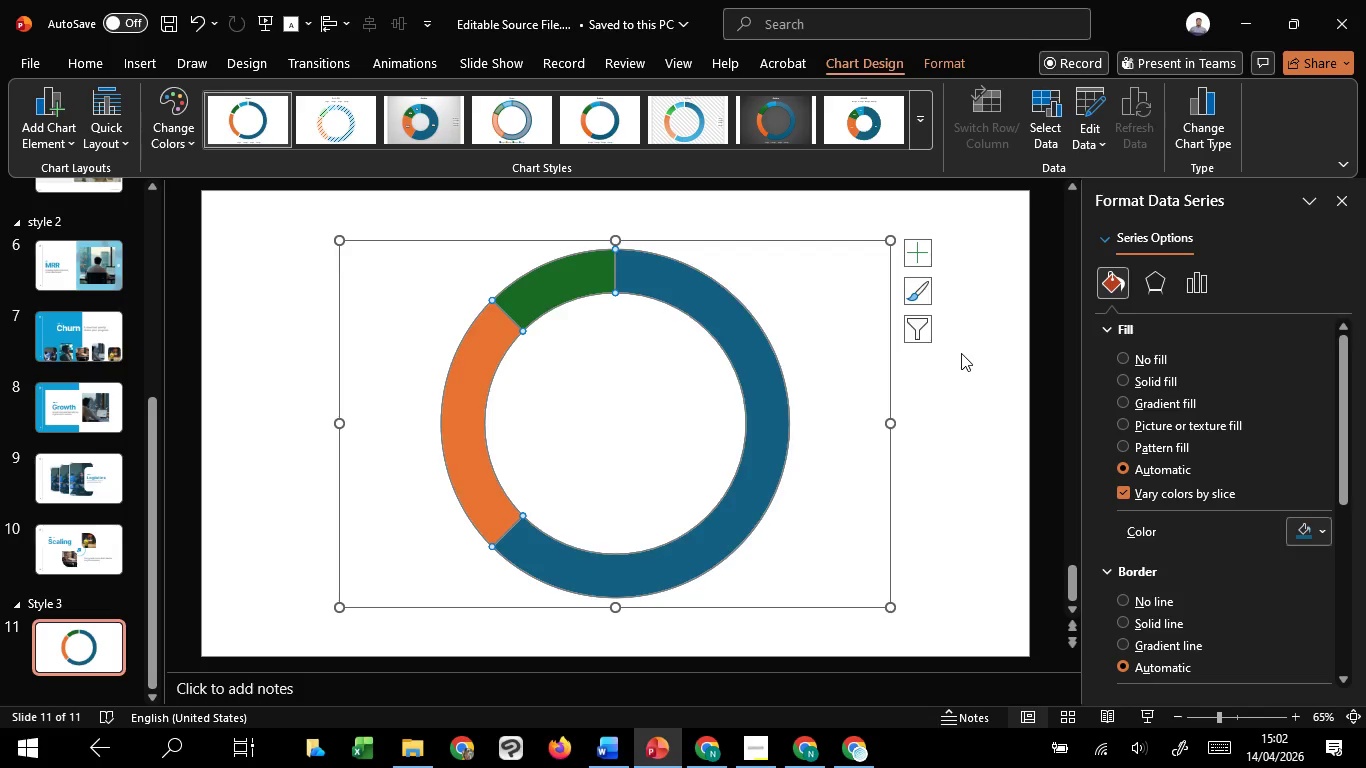 
left_click([961, 353])
 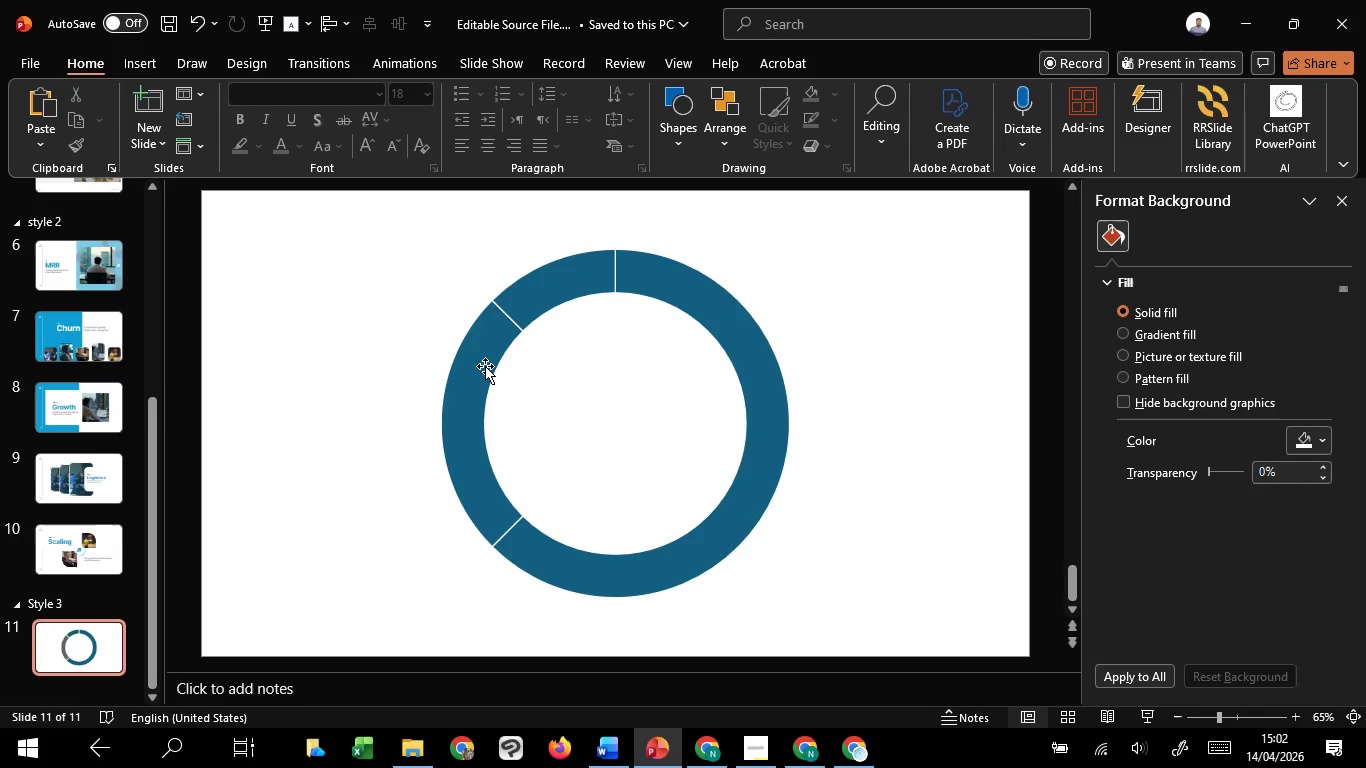 
left_click([485, 363])
 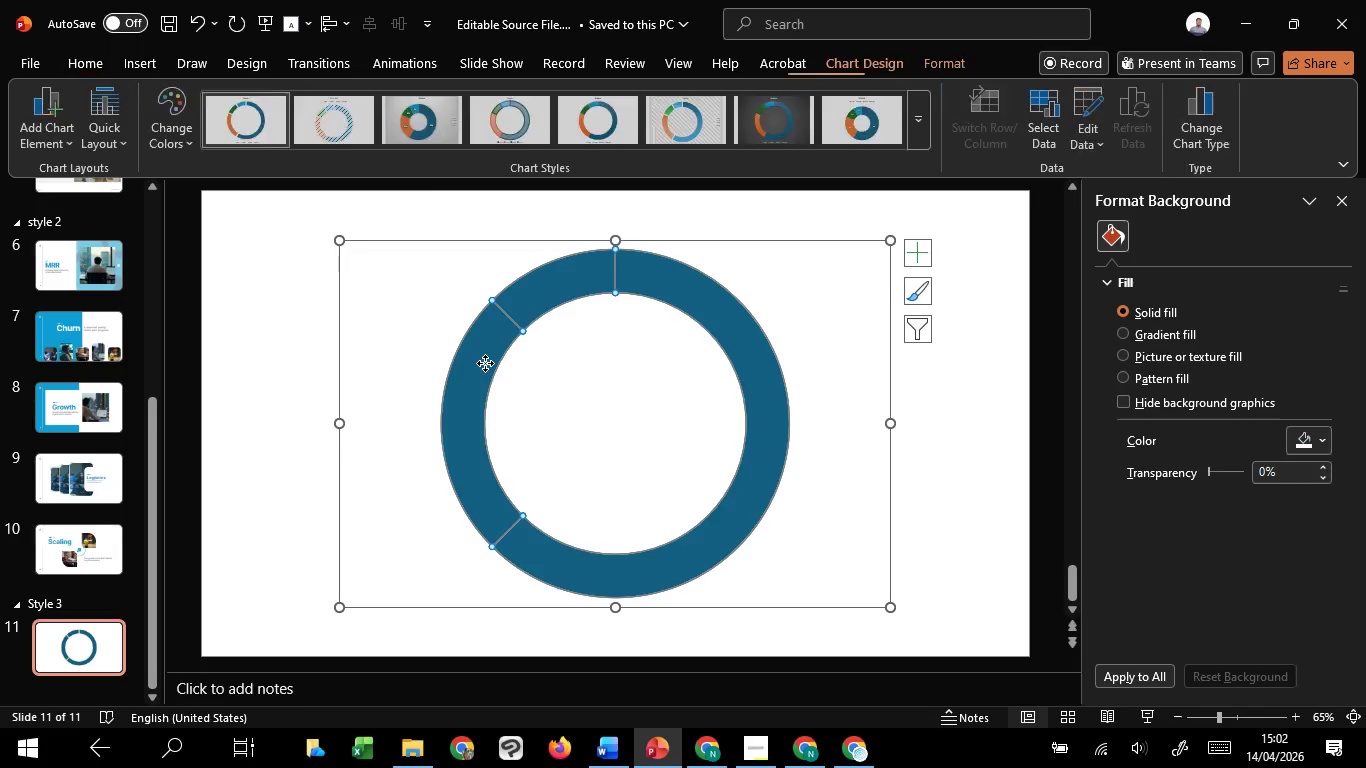 
left_click([485, 363])
 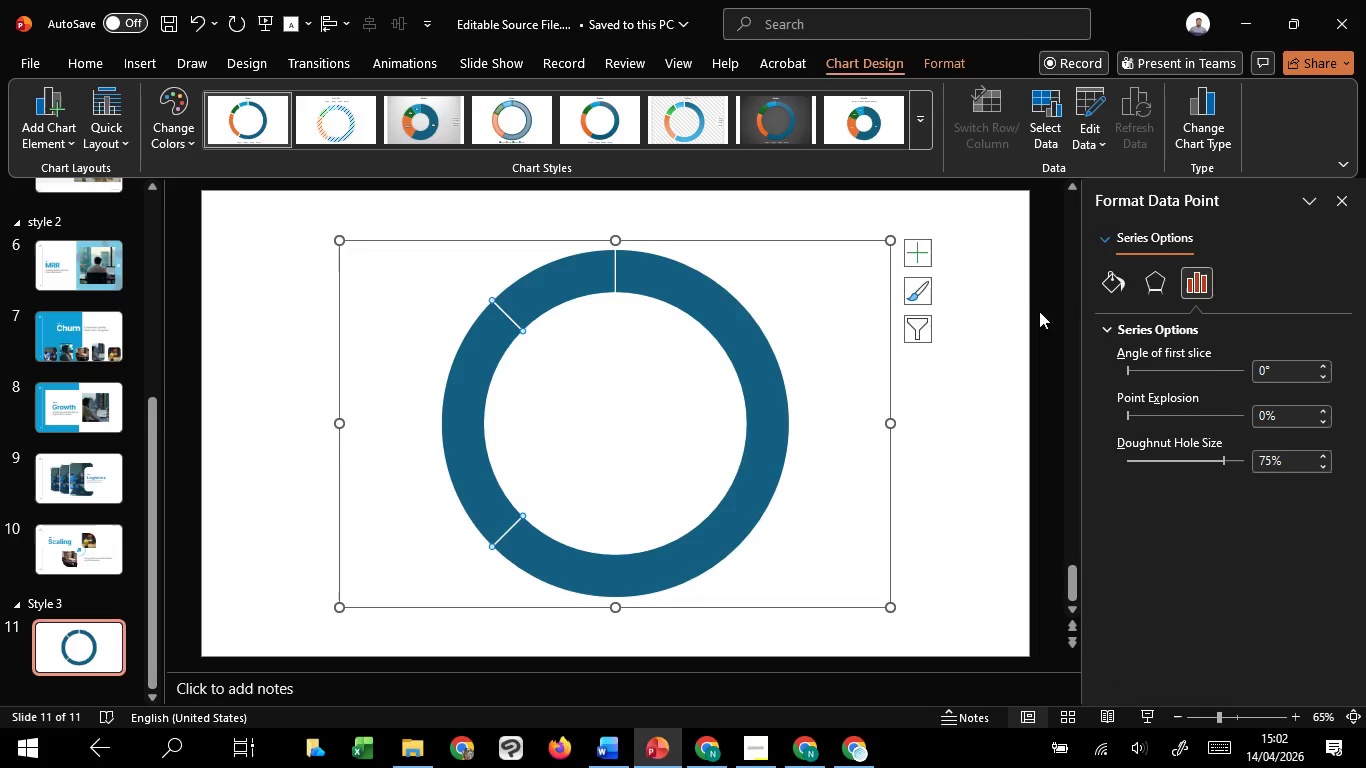 
left_click([1109, 287])
 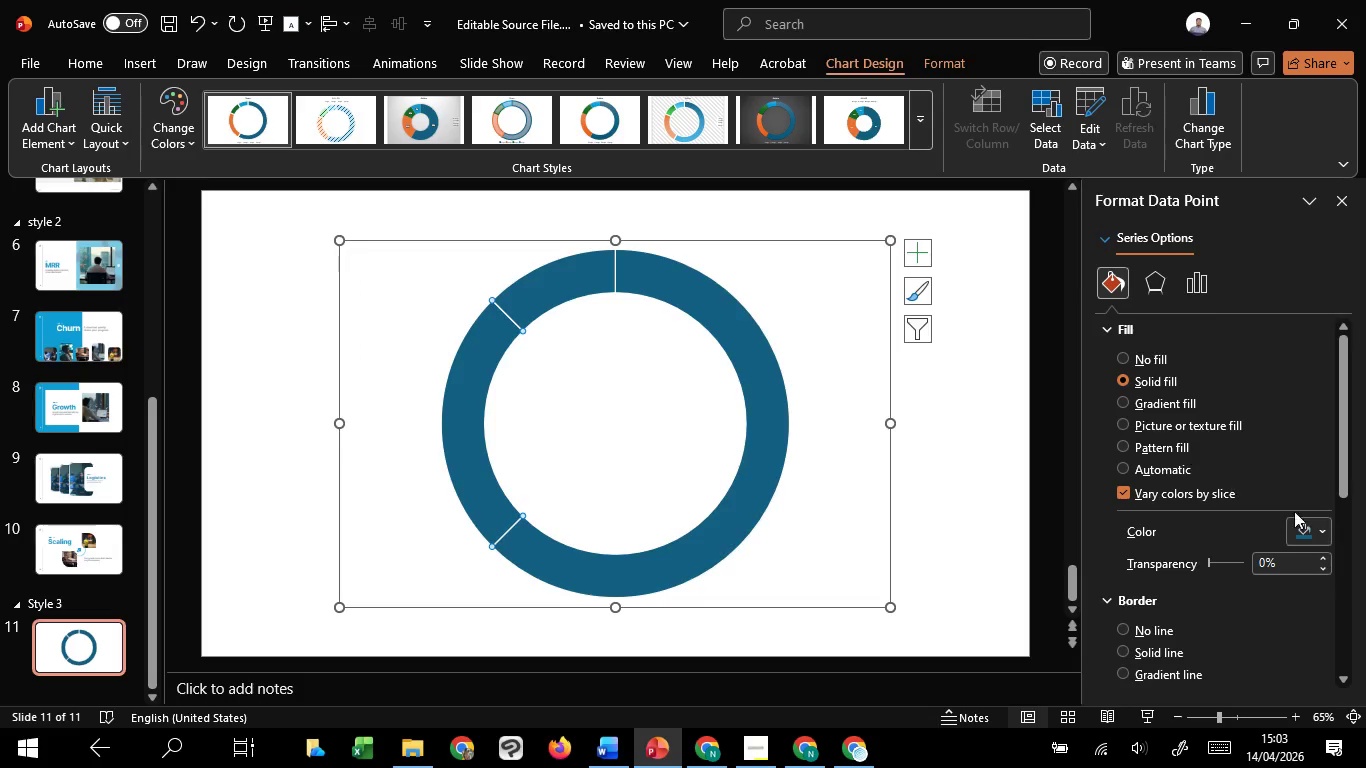 
left_click([1311, 530])
 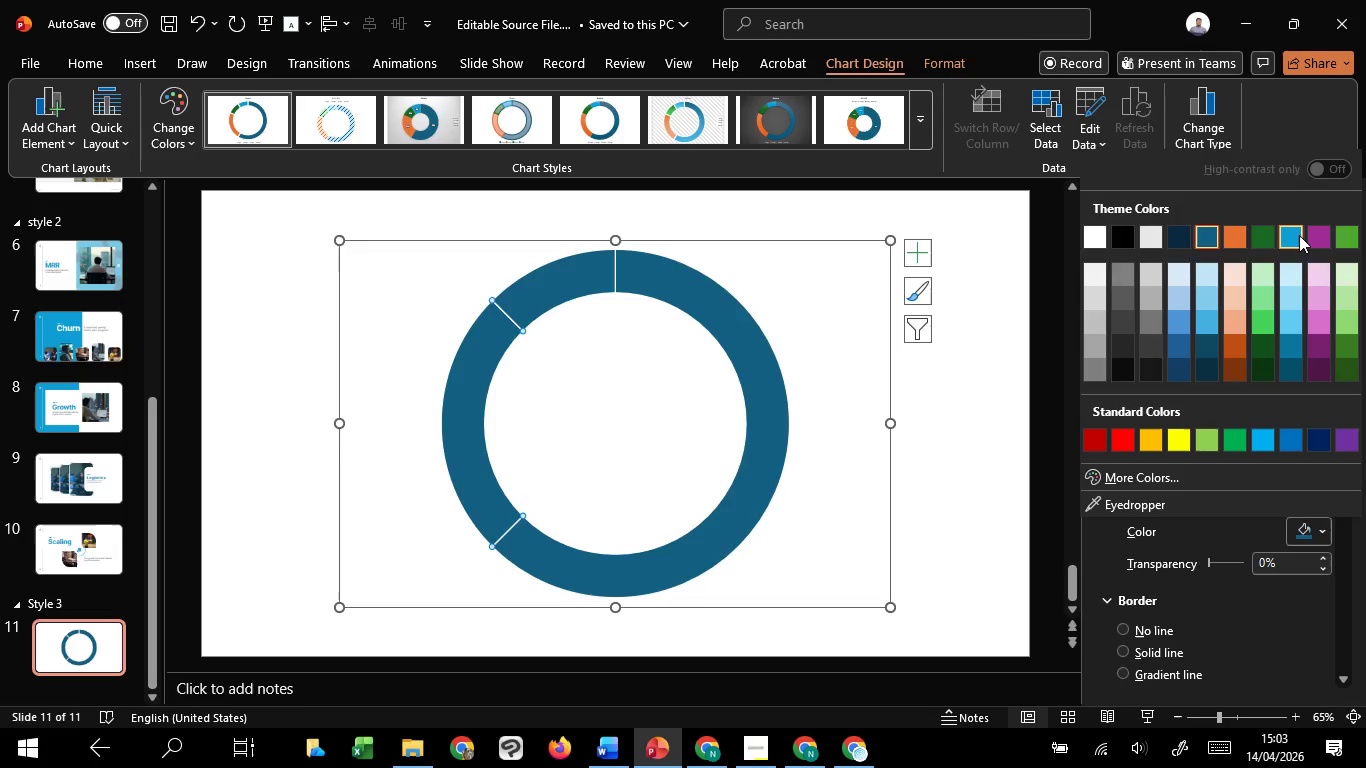 
left_click([1297, 239])
 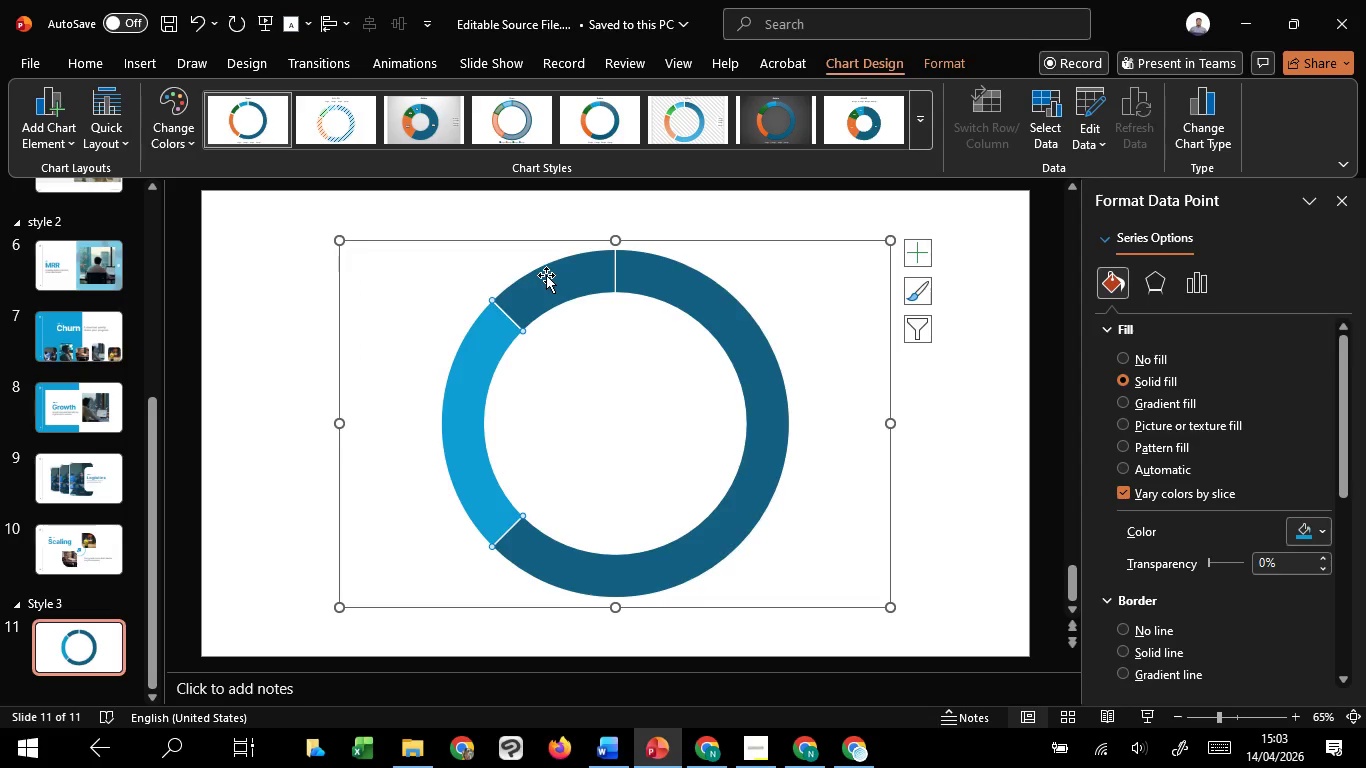 
left_click([546, 275])
 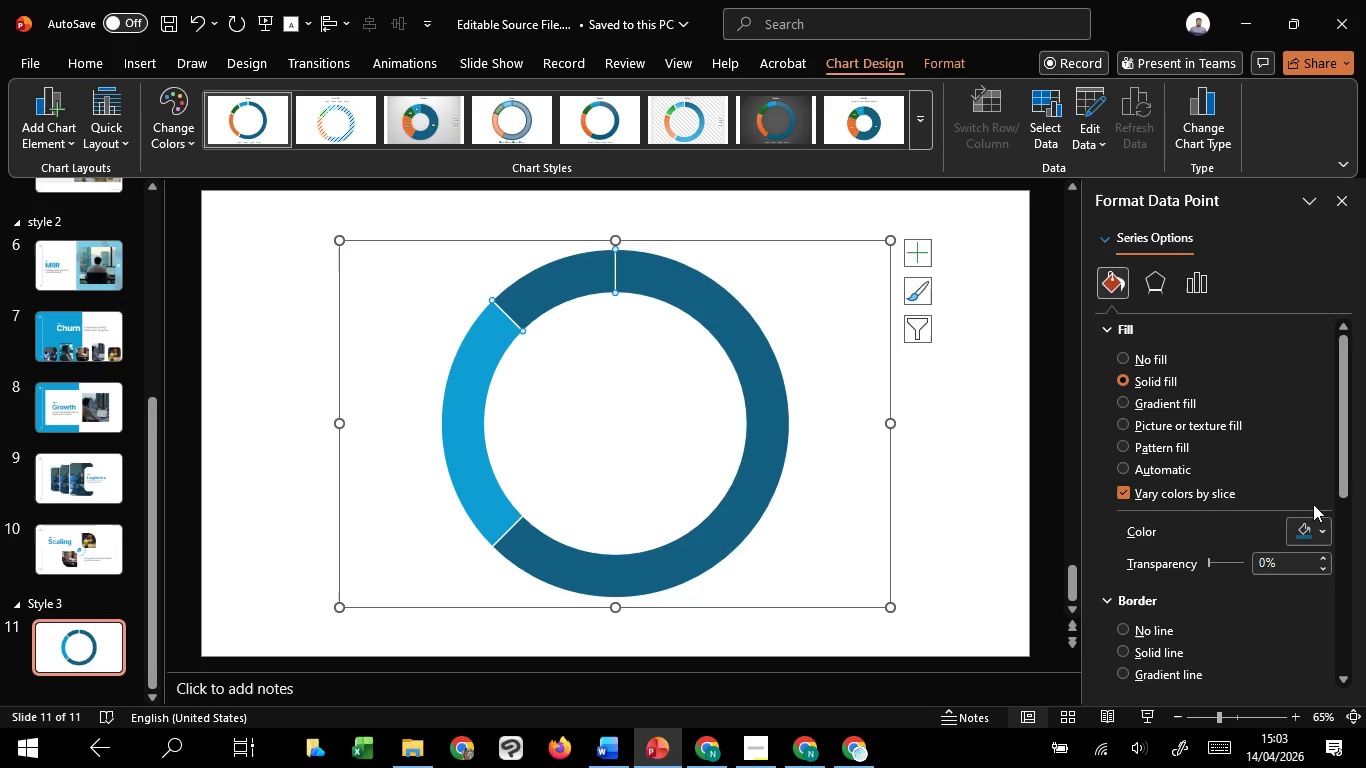 
left_click([1312, 527])
 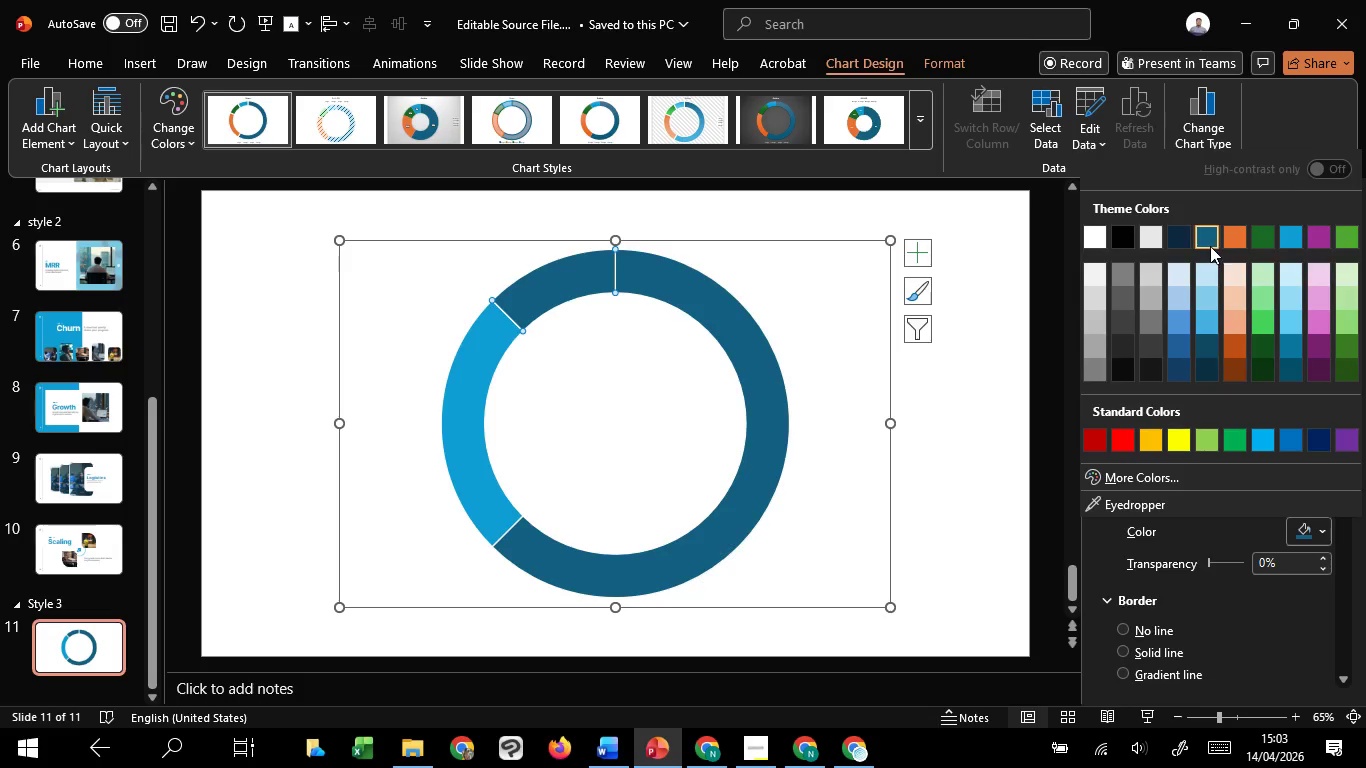 
left_click([1150, 448])
 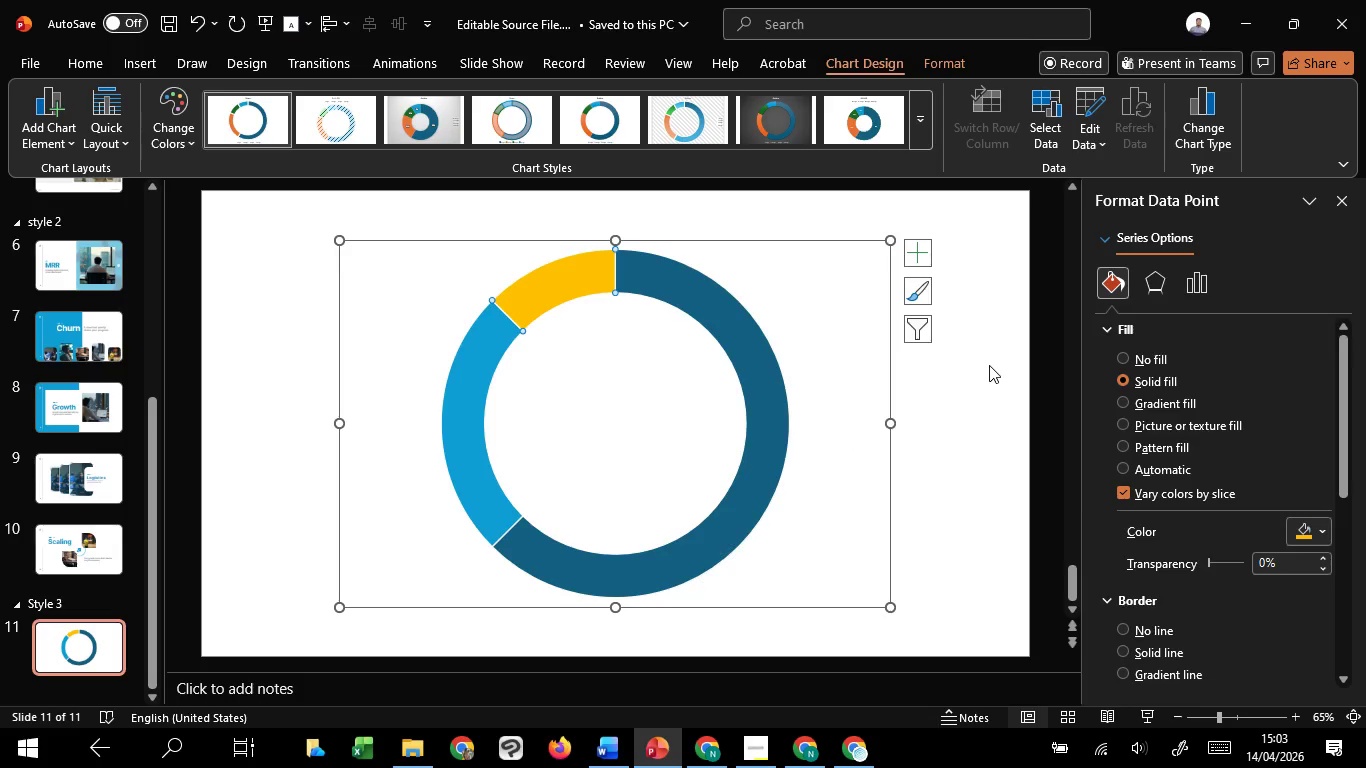 
left_click([989, 365])
 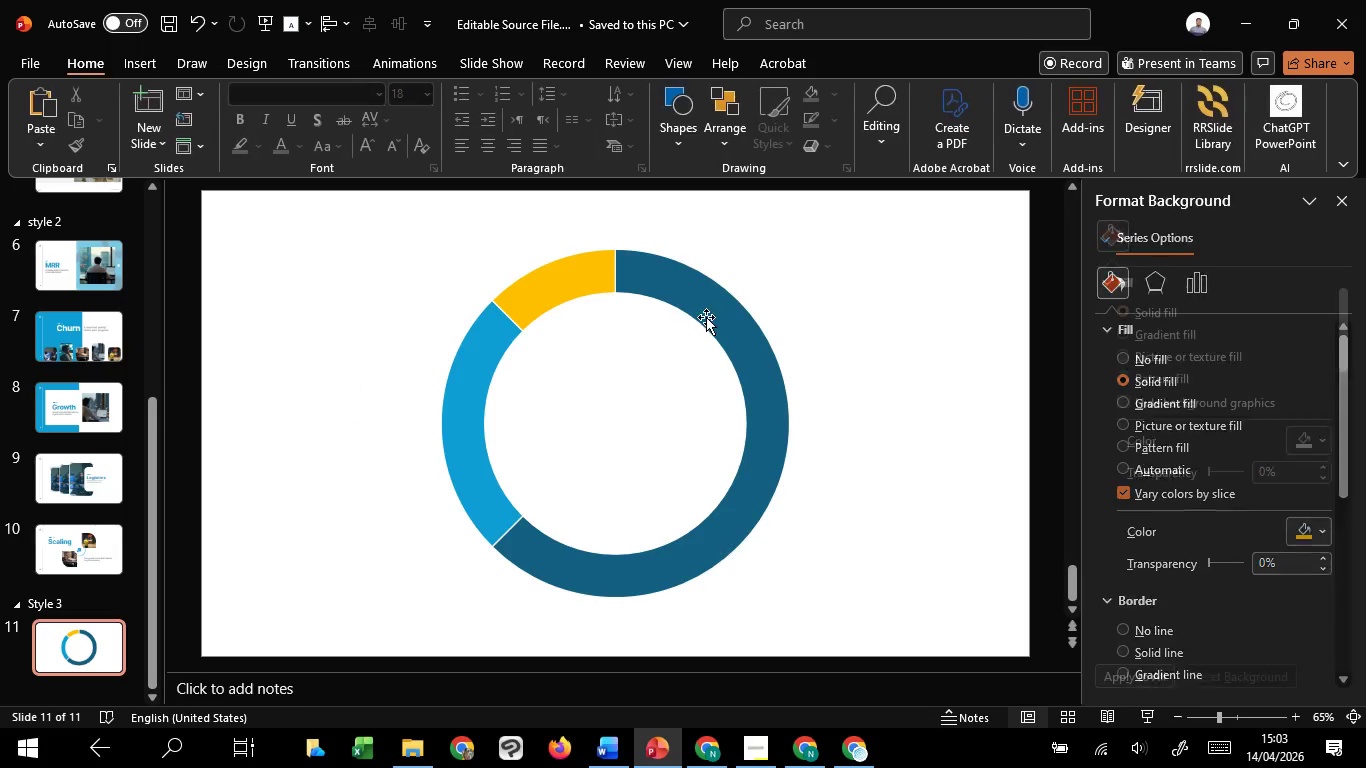 
left_click([706, 317])
 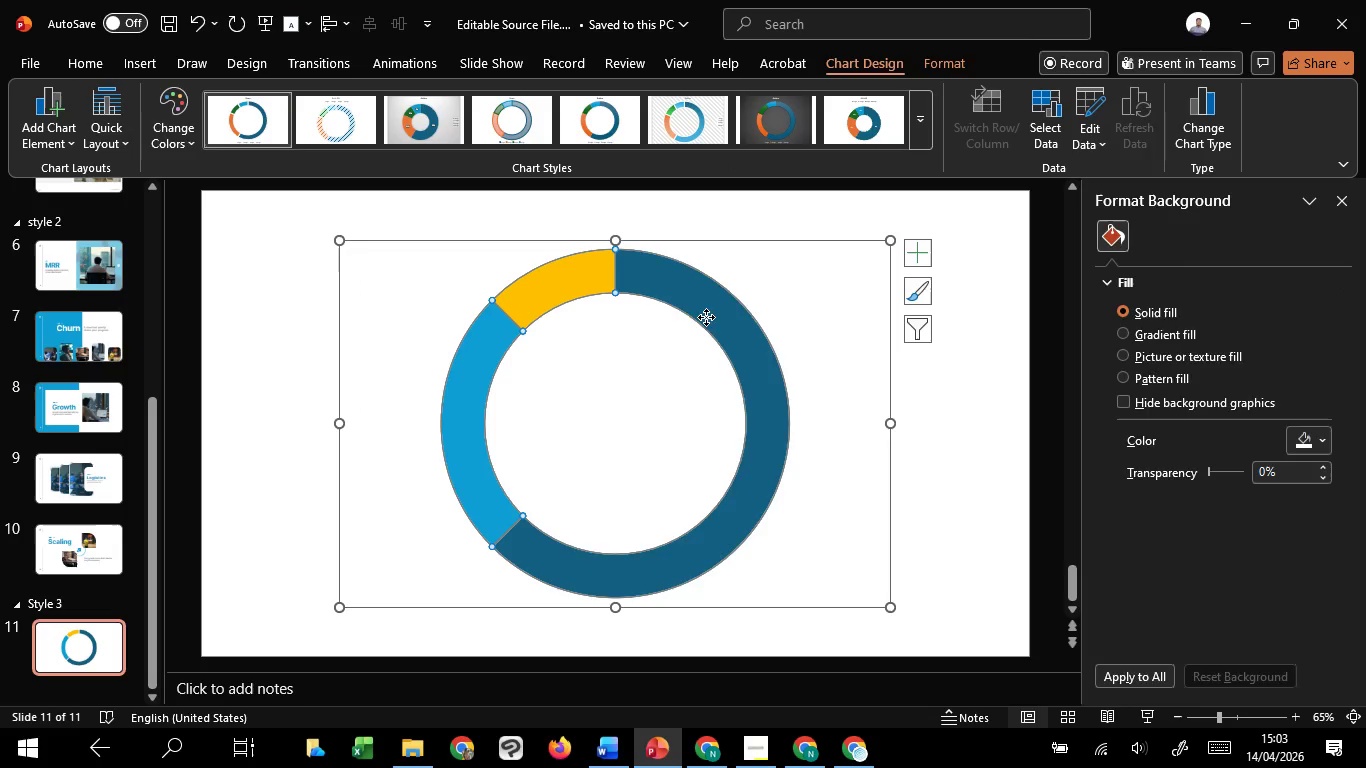 
left_click([706, 317])
 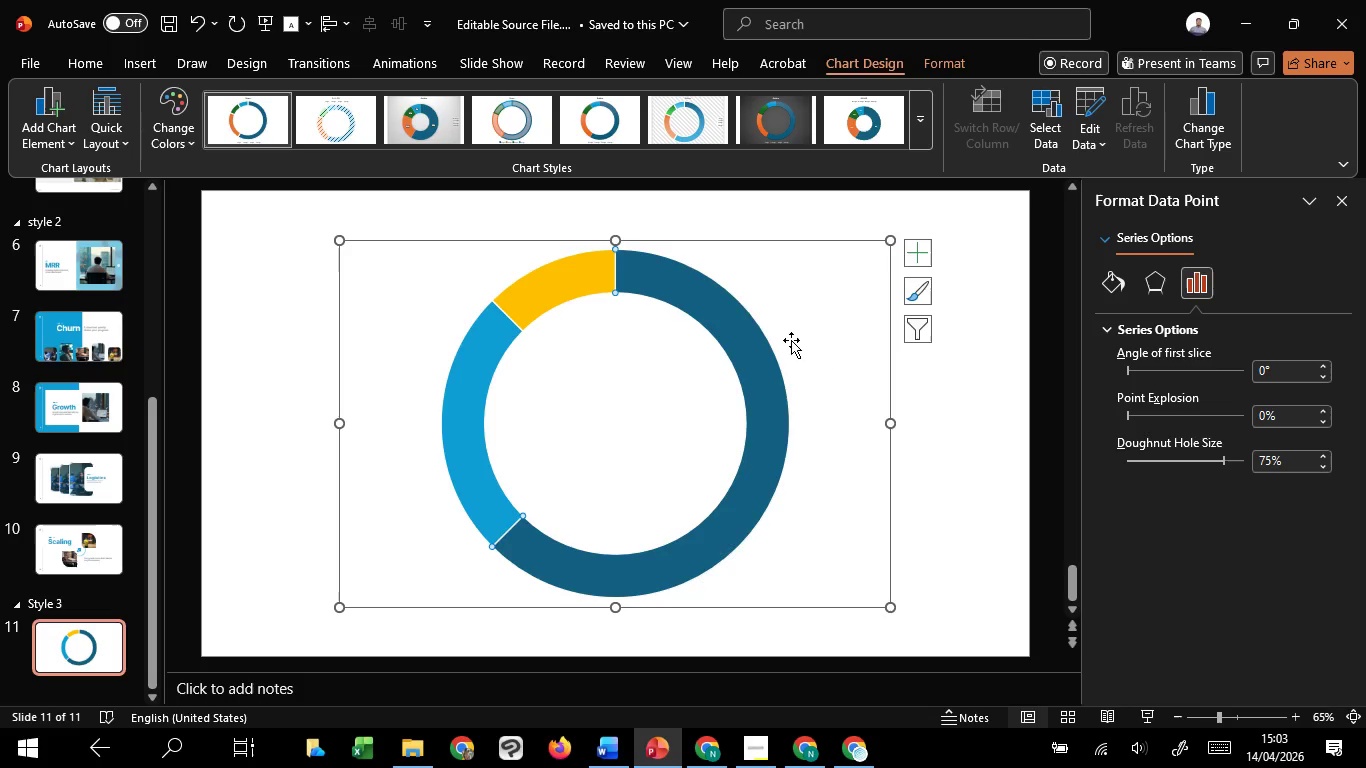 
left_click([740, 314])
 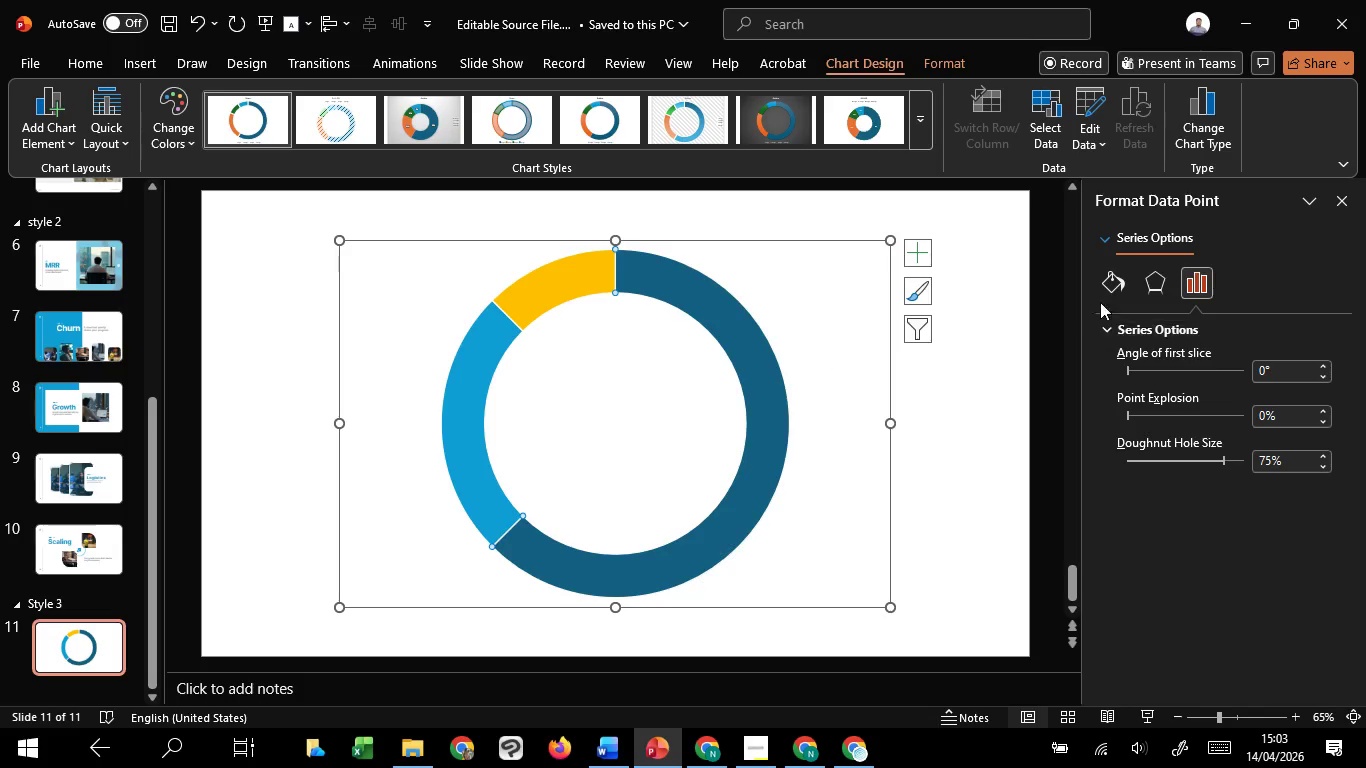 
left_click([1115, 285])
 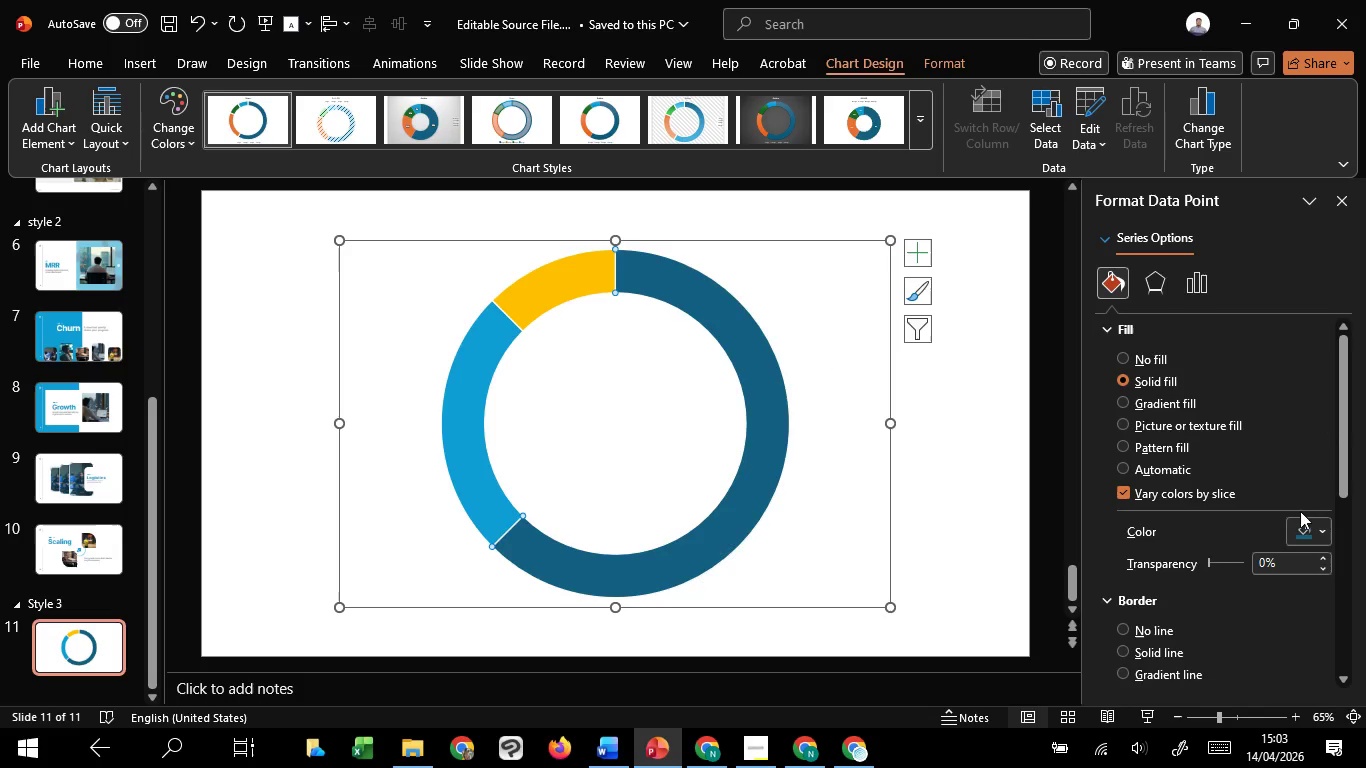 
left_click([1302, 529])
 